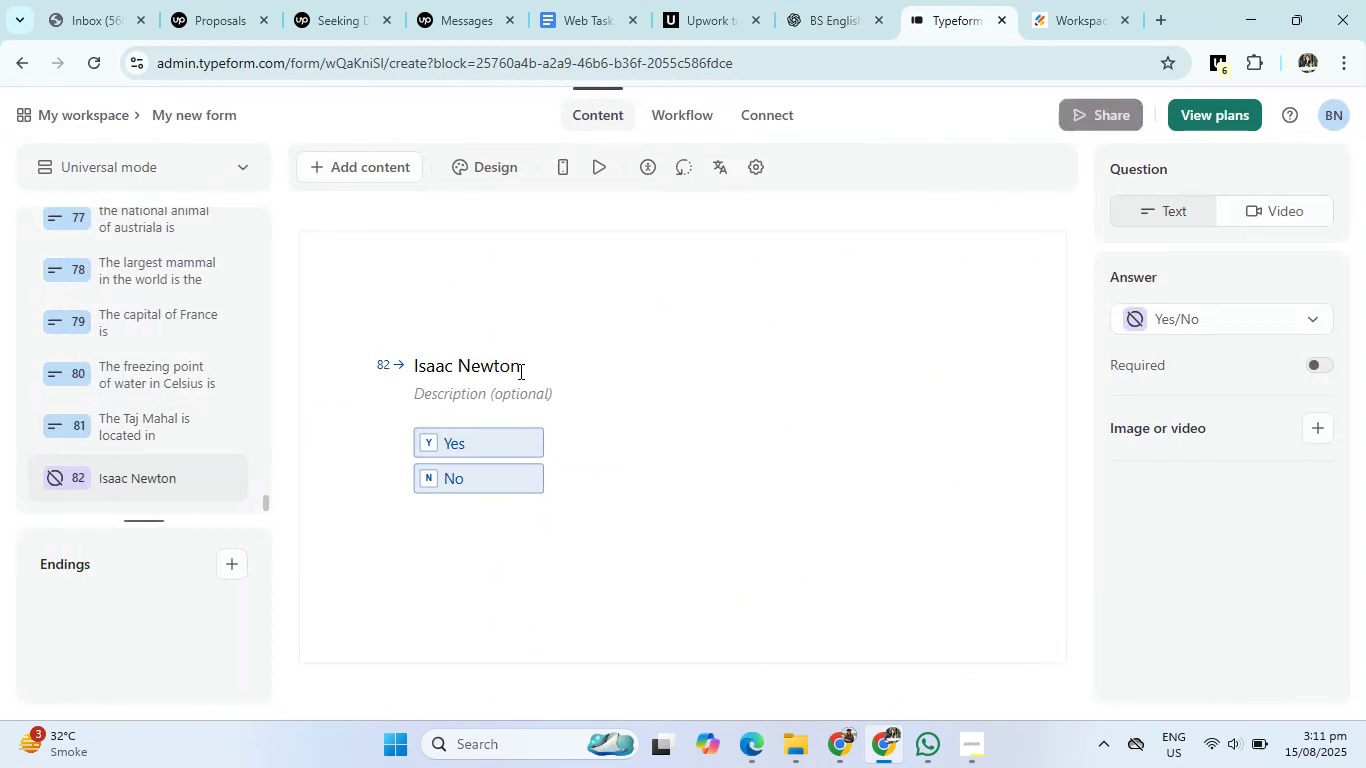 
left_click([519, 371])
 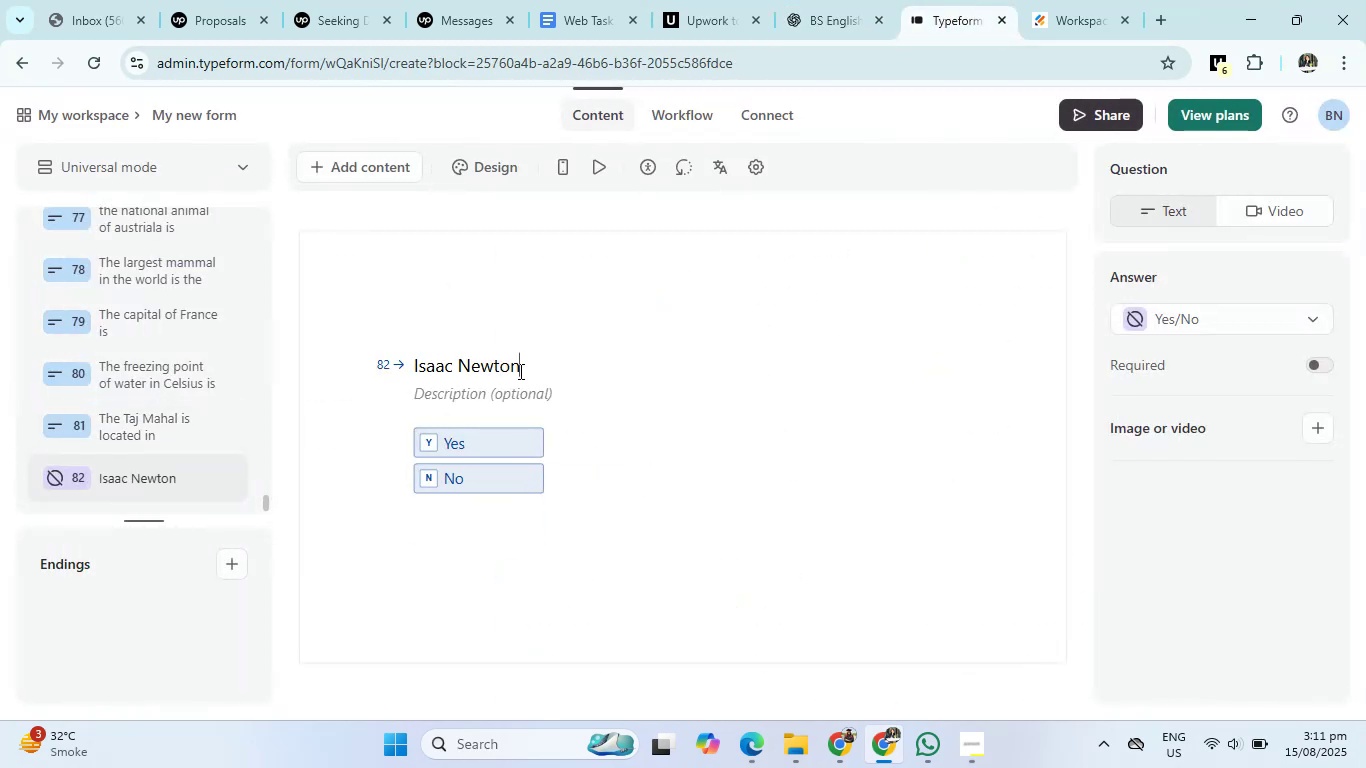 
type( discover the gravity)
 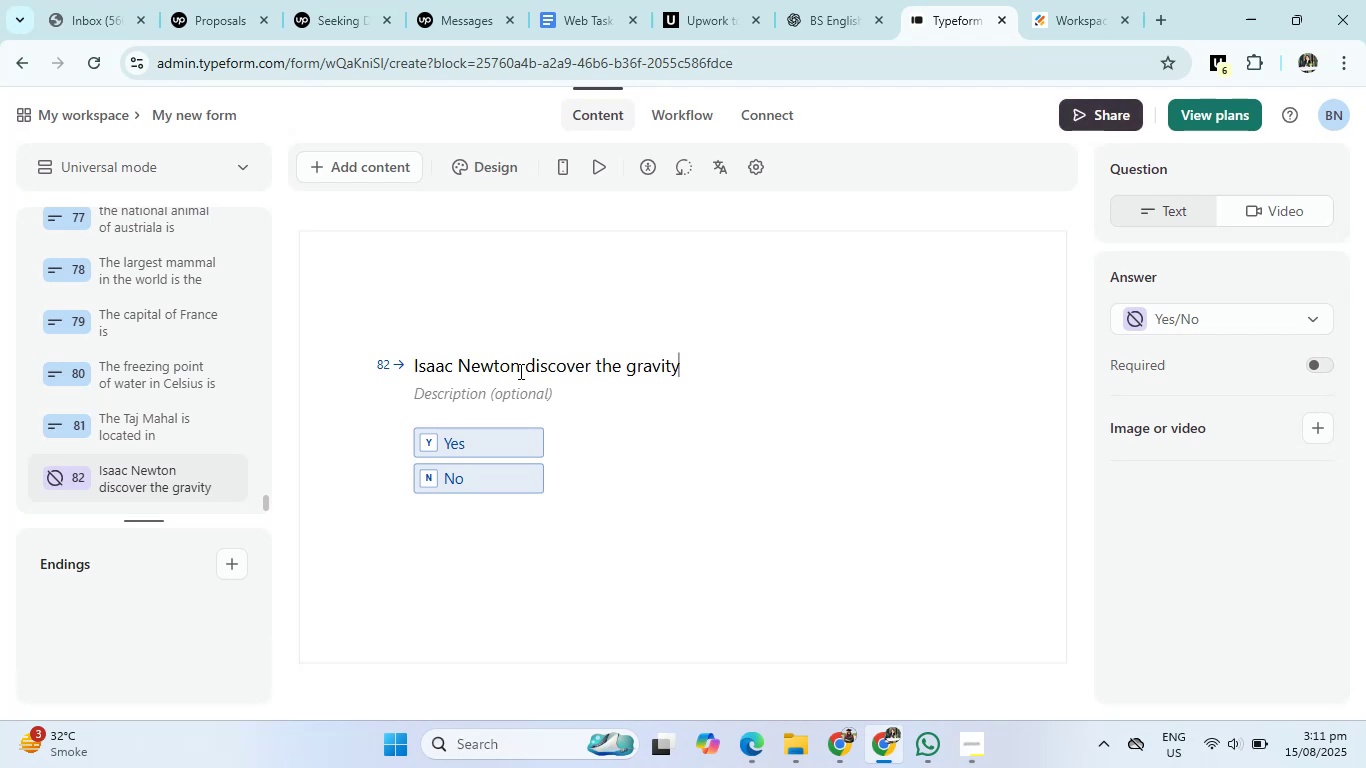 
wait(8.45)
 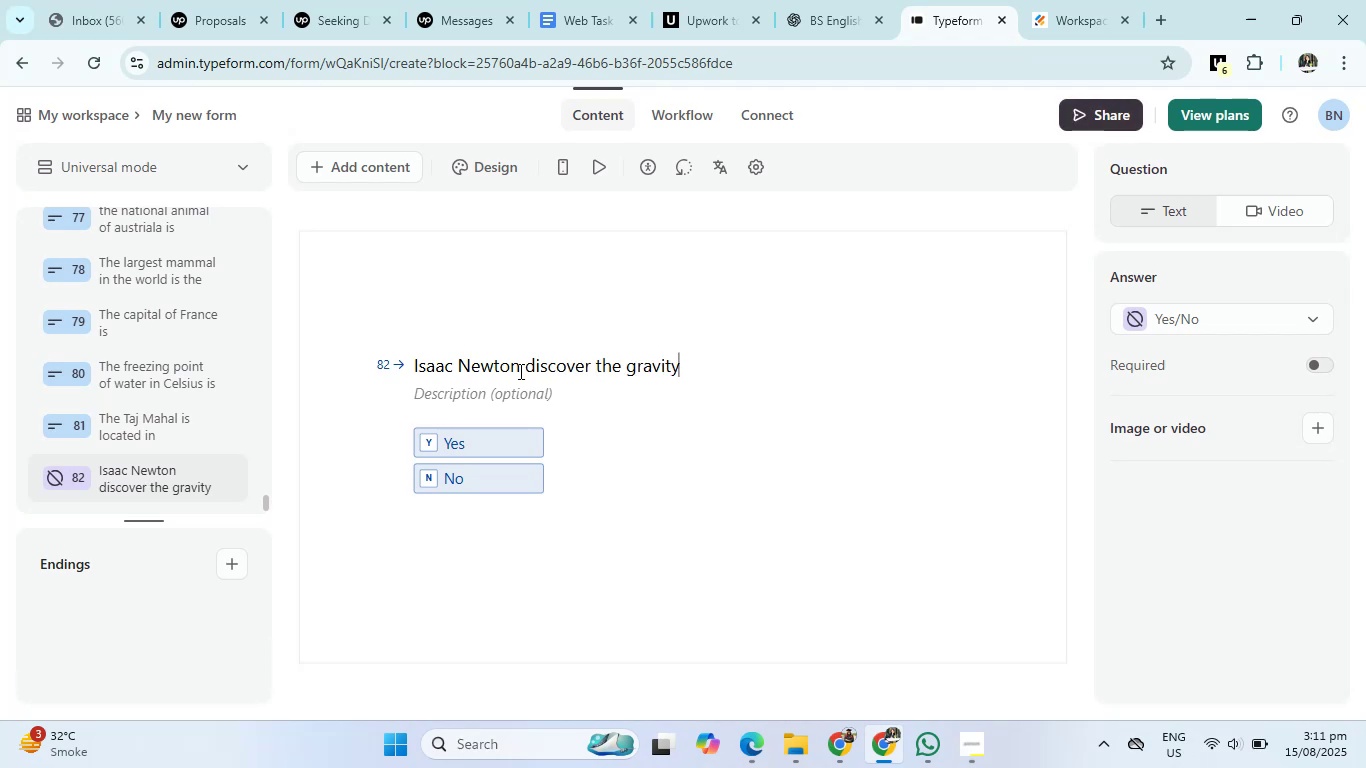 
left_click([791, 0])
 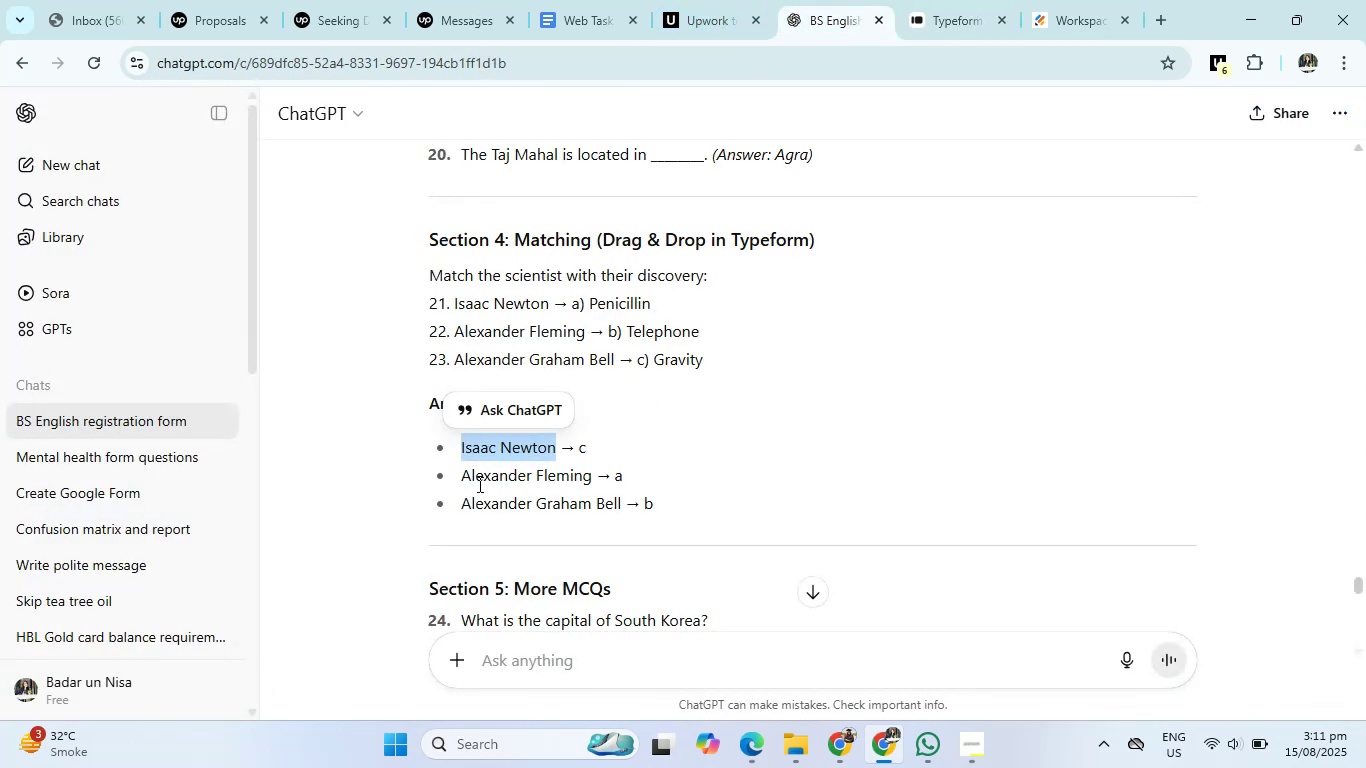 
left_click_drag(start_coordinate=[464, 477], to_coordinate=[596, 478])
 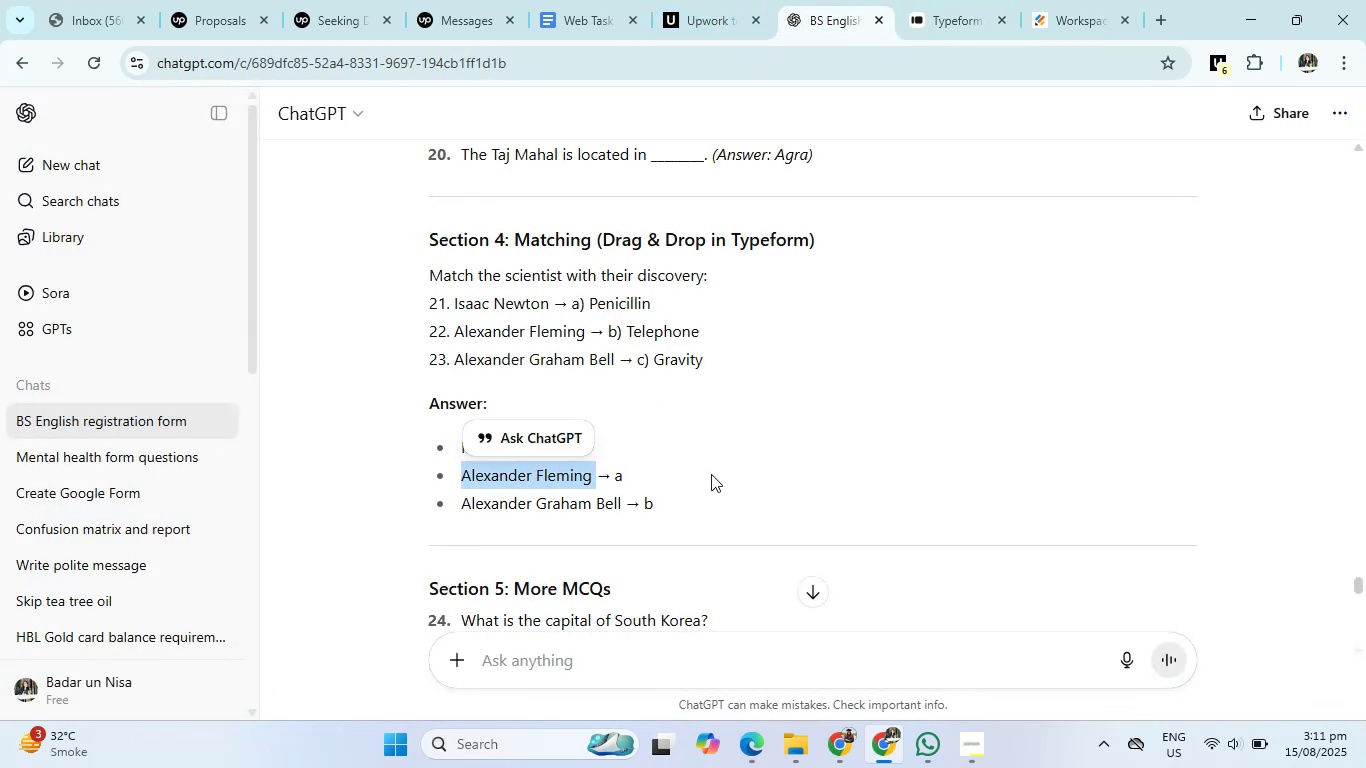 
wait(8.17)
 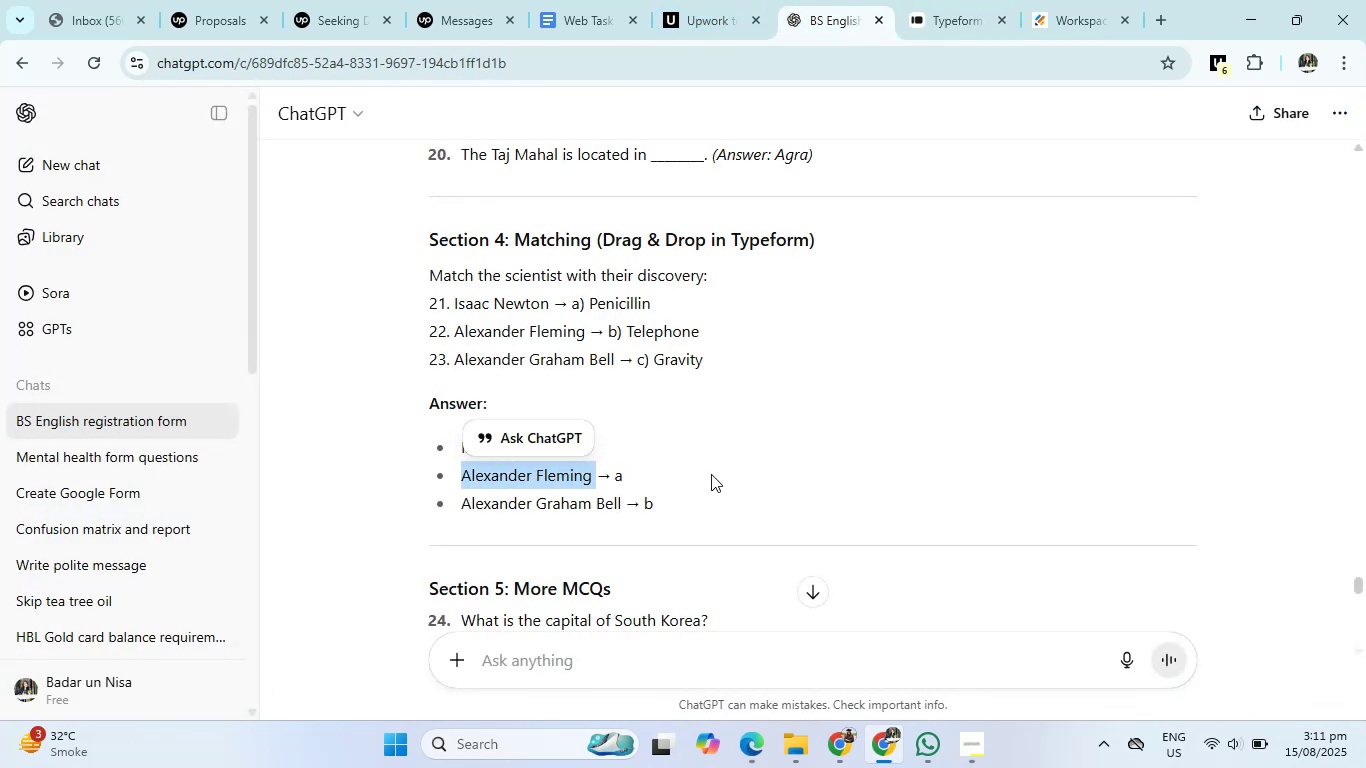 
left_click([1078, 0])
 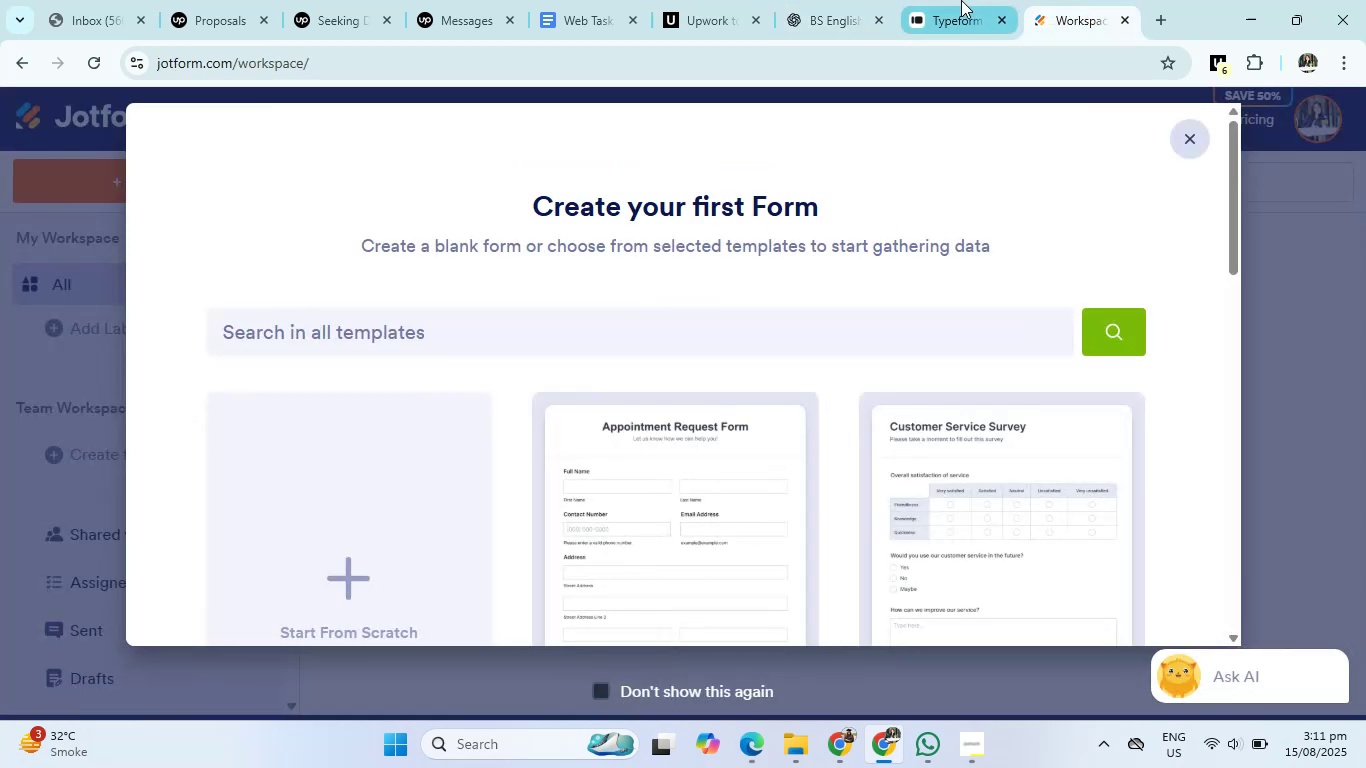 
left_click([961, 0])
 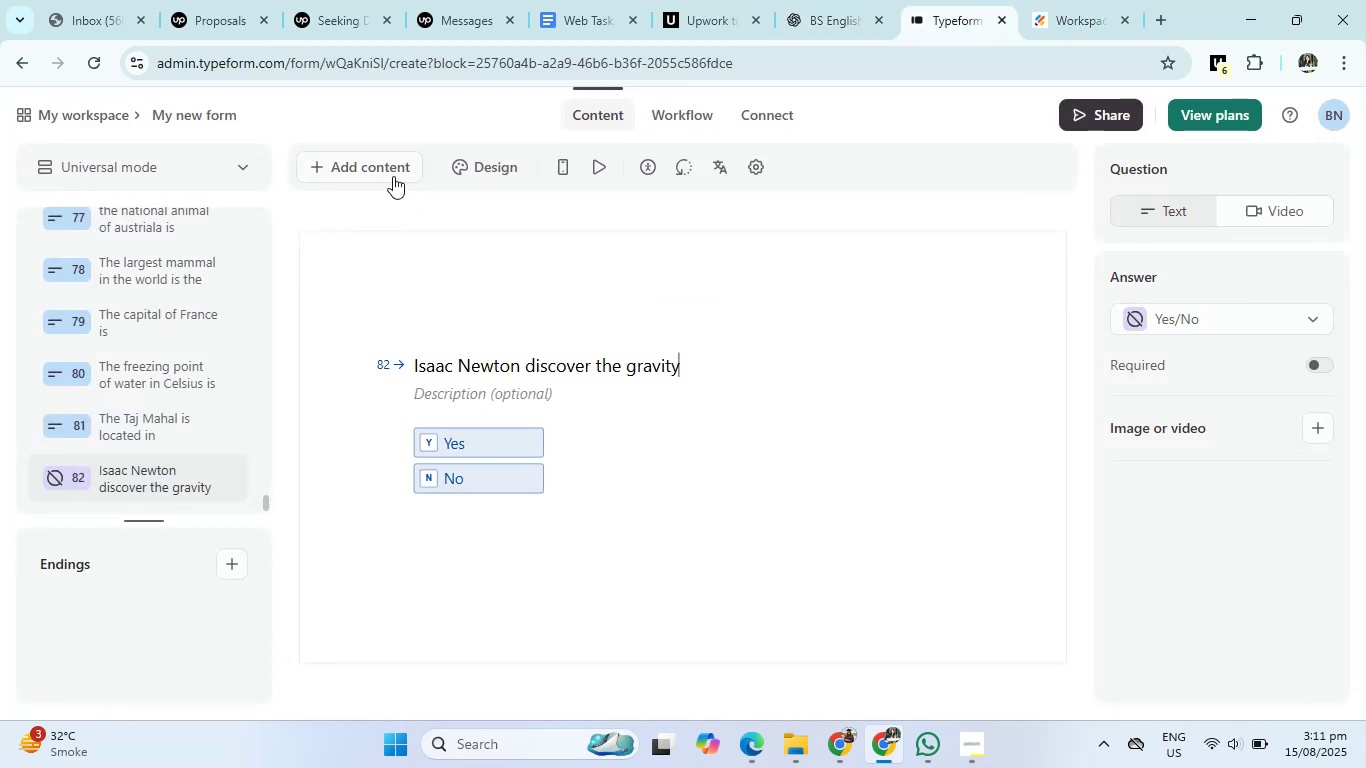 
left_click([385, 168])
 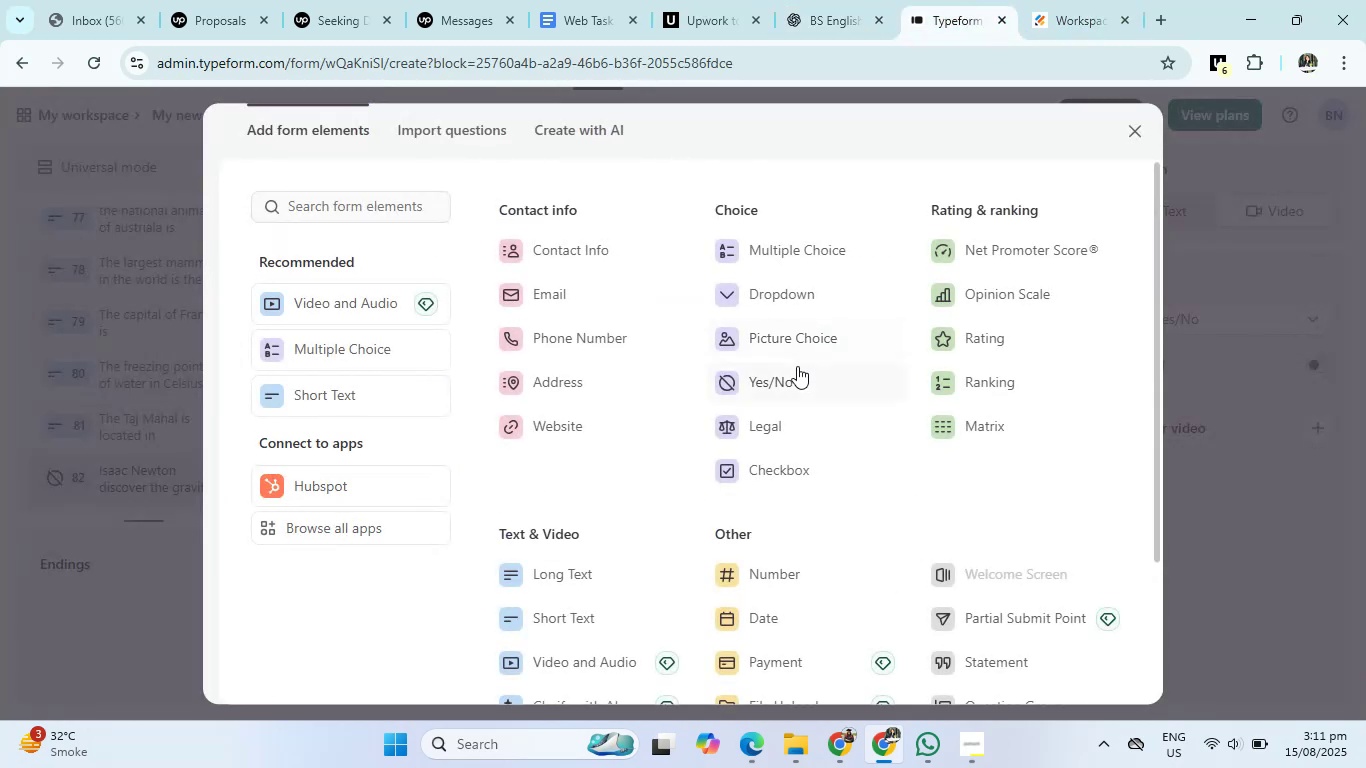 
left_click([797, 366])
 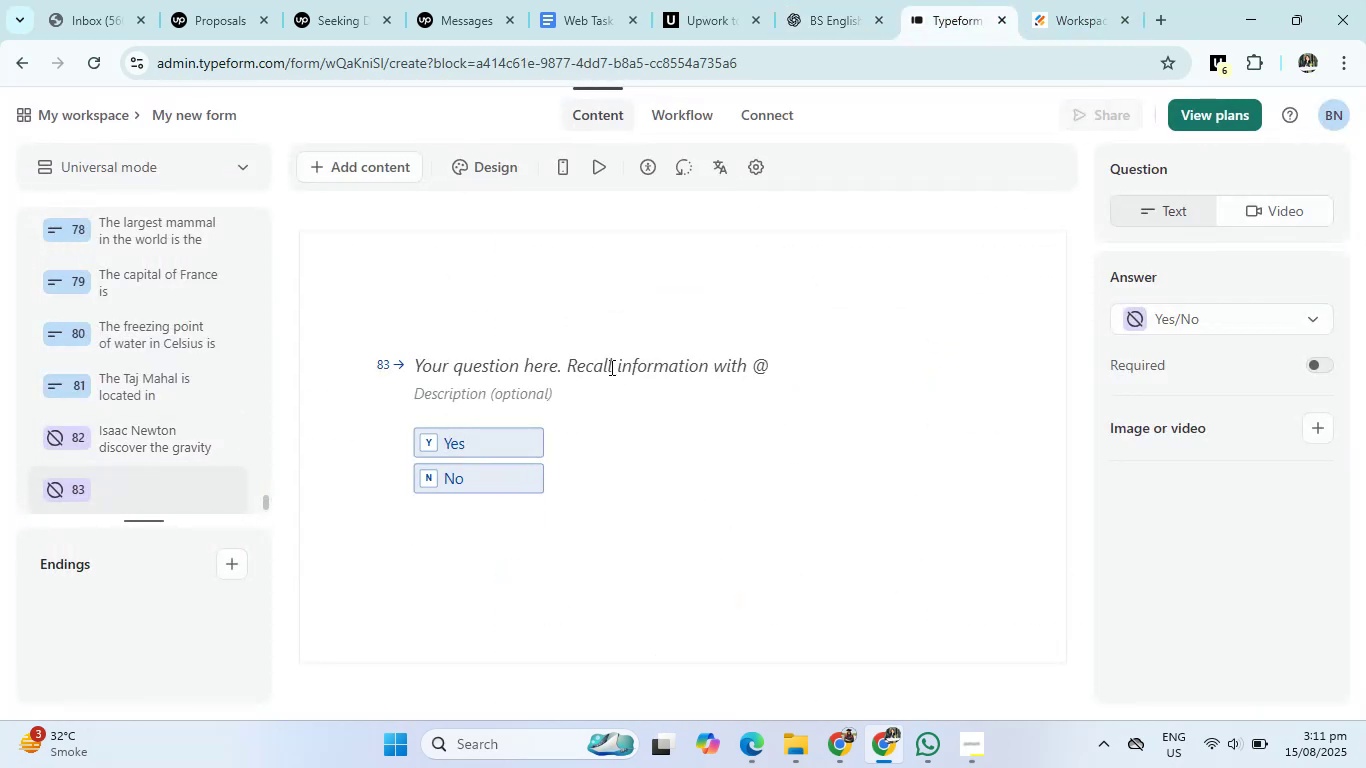 
left_click([610, 367])
 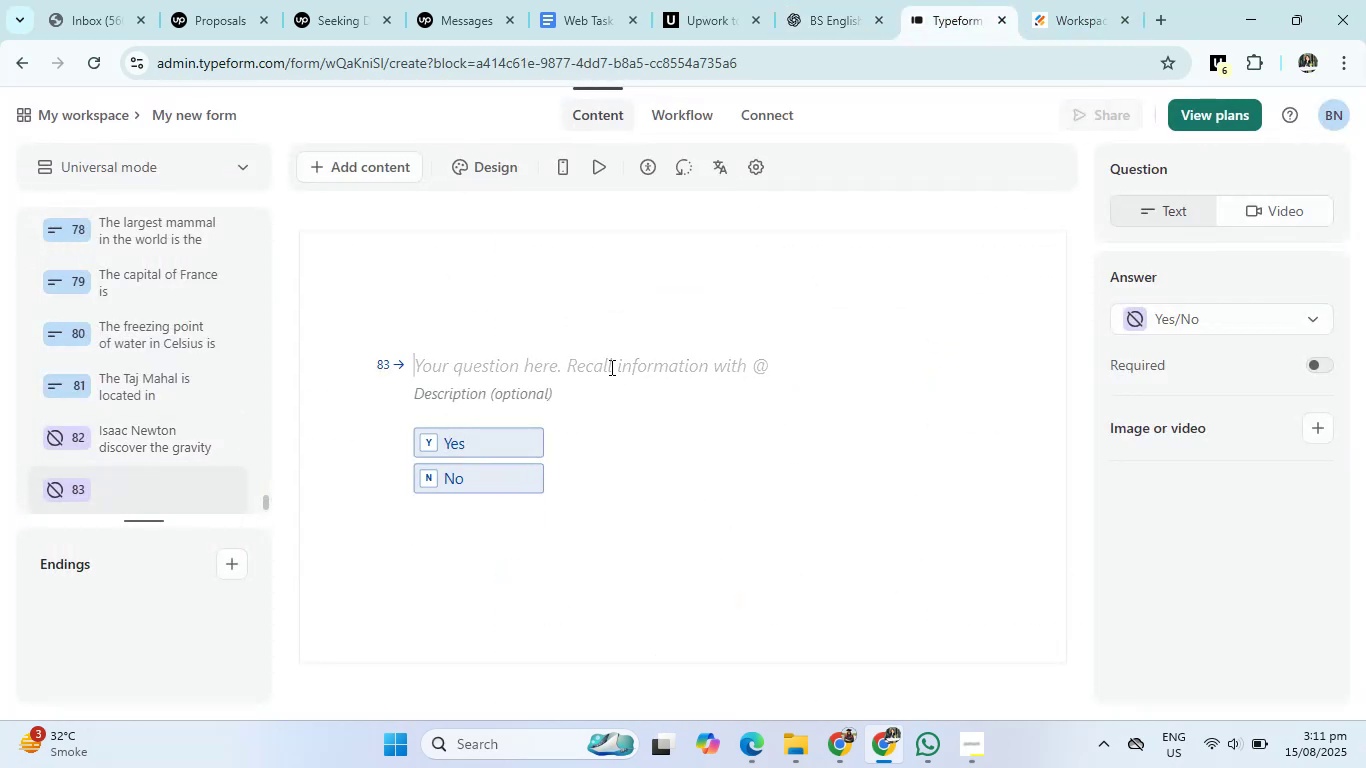 
key(Control+V)
 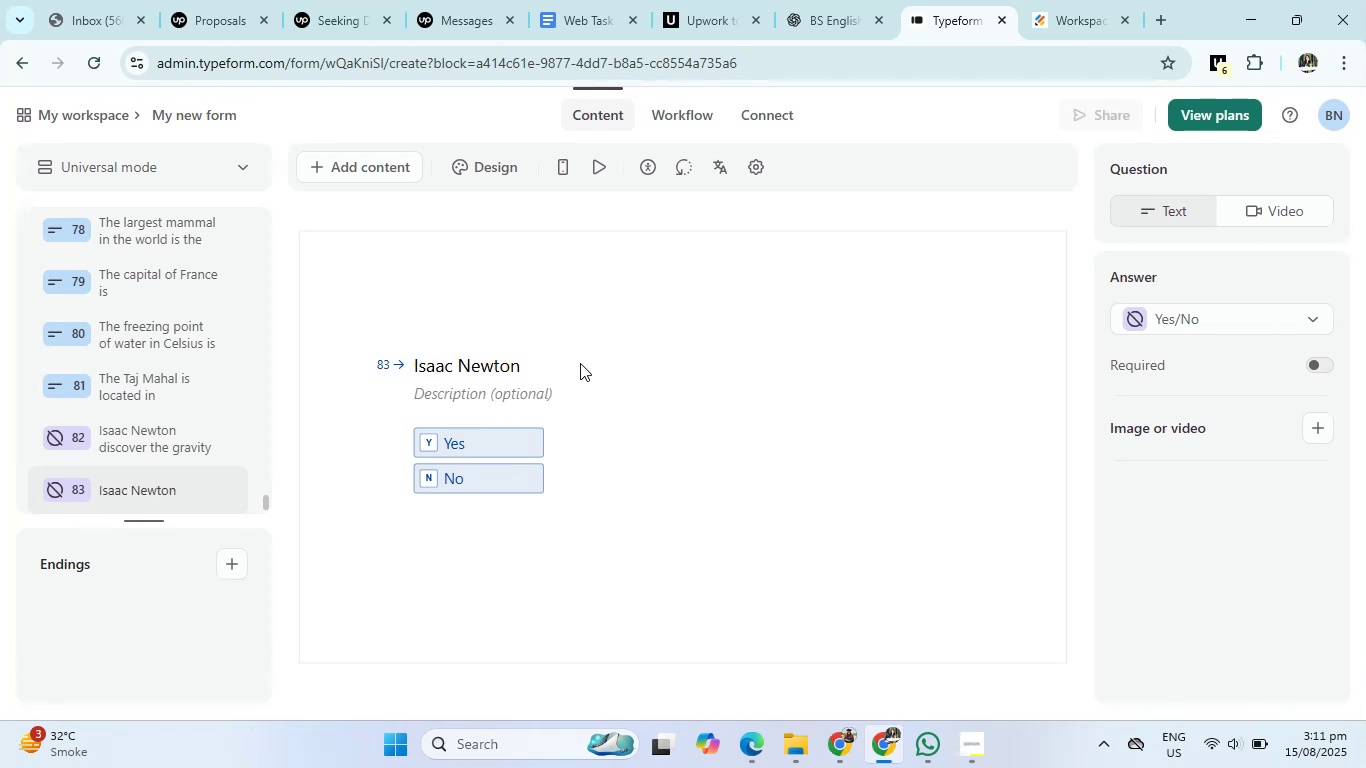 
left_click([573, 362])
 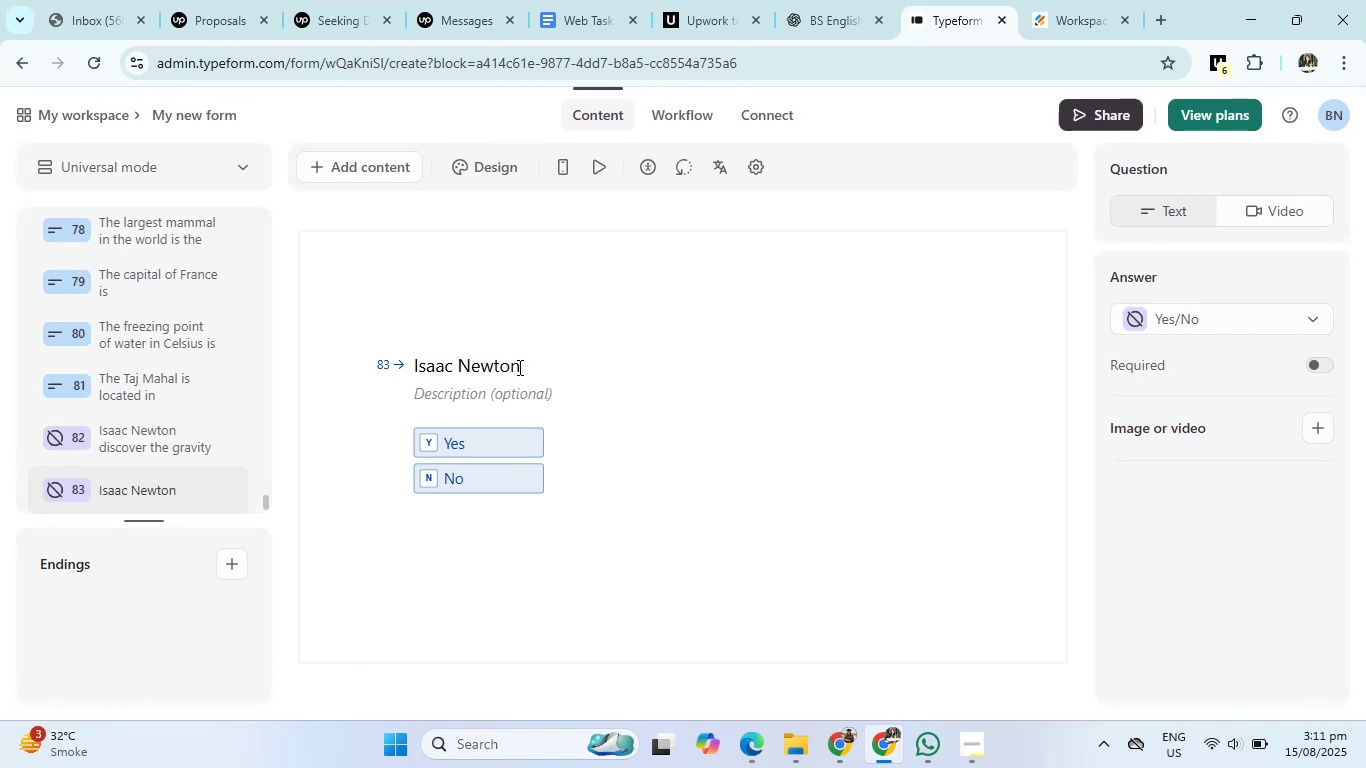 
left_click([516, 367])
 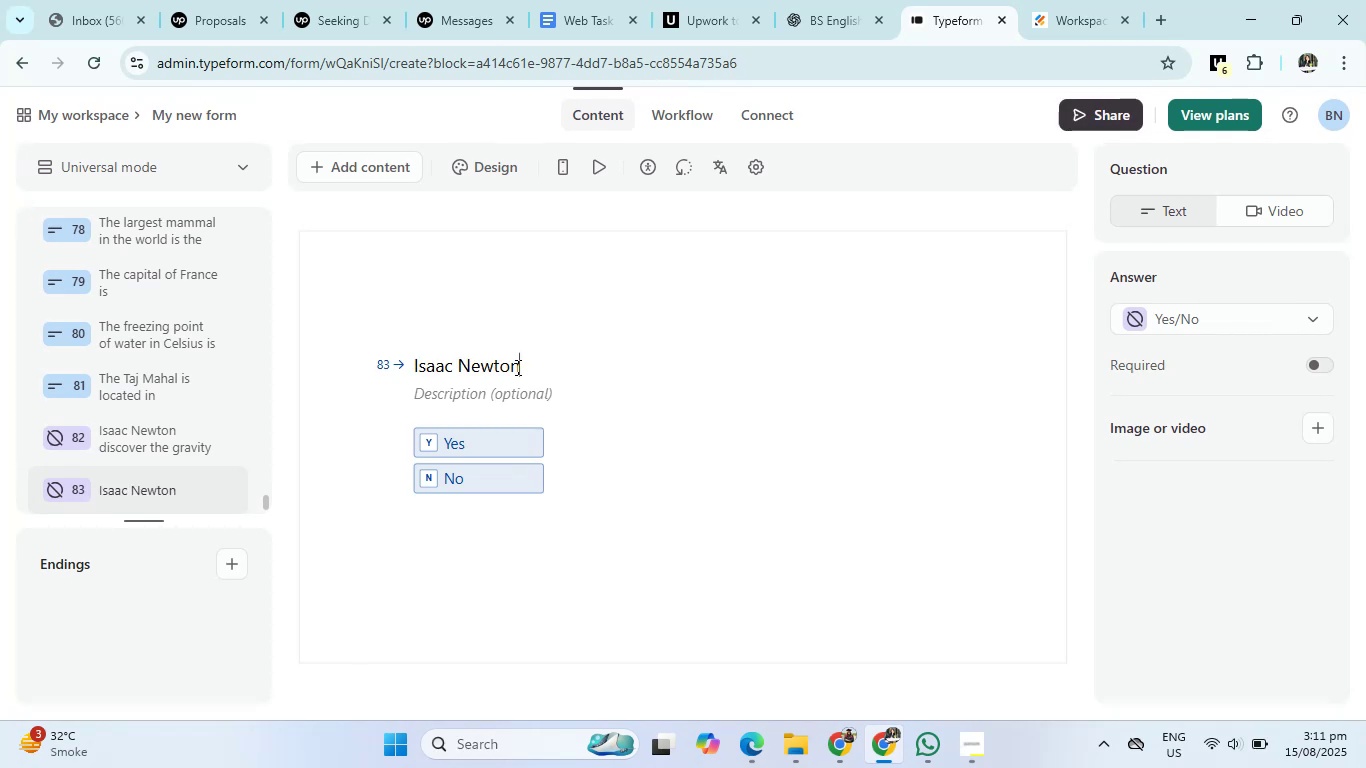 
hold_key(key=Backspace, duration=1.11)
 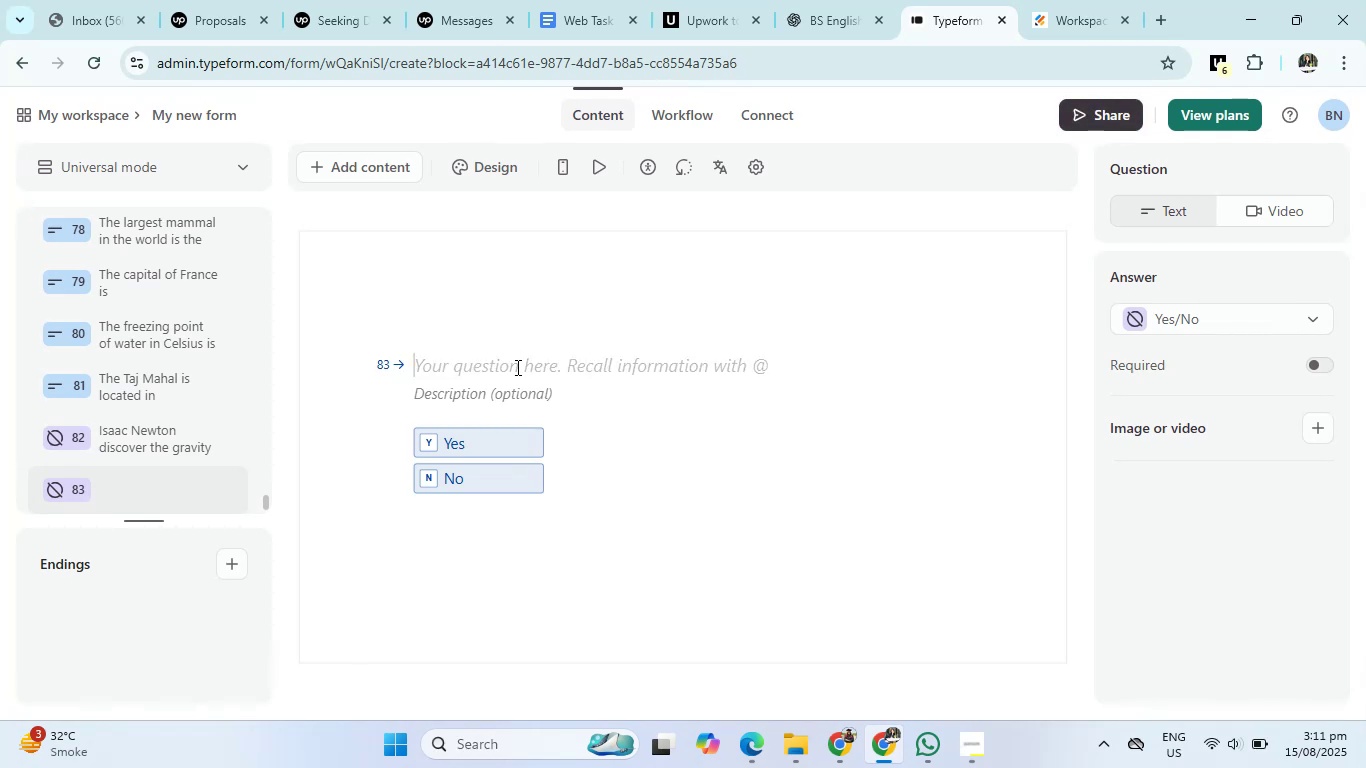 
type(Alexdener flaming discover the penicilline)
 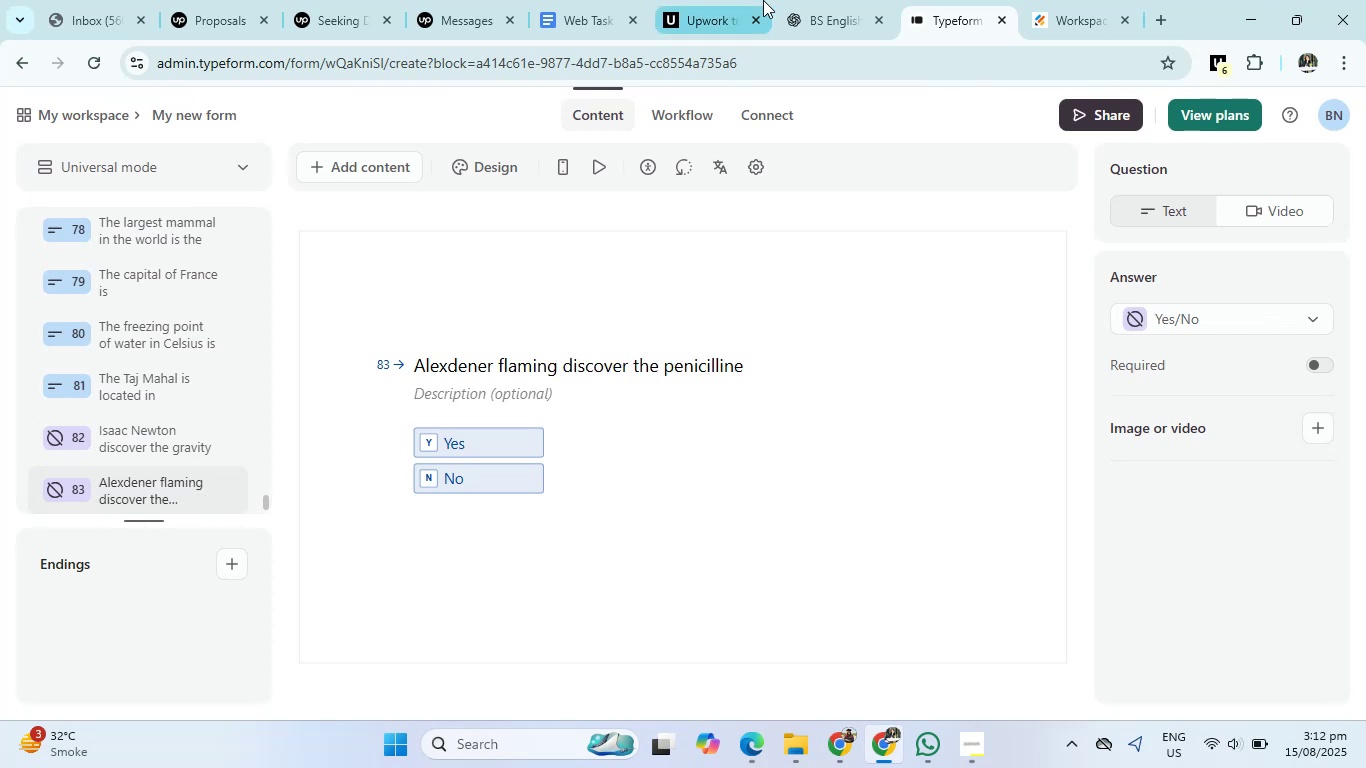 
left_click([828, 0])
 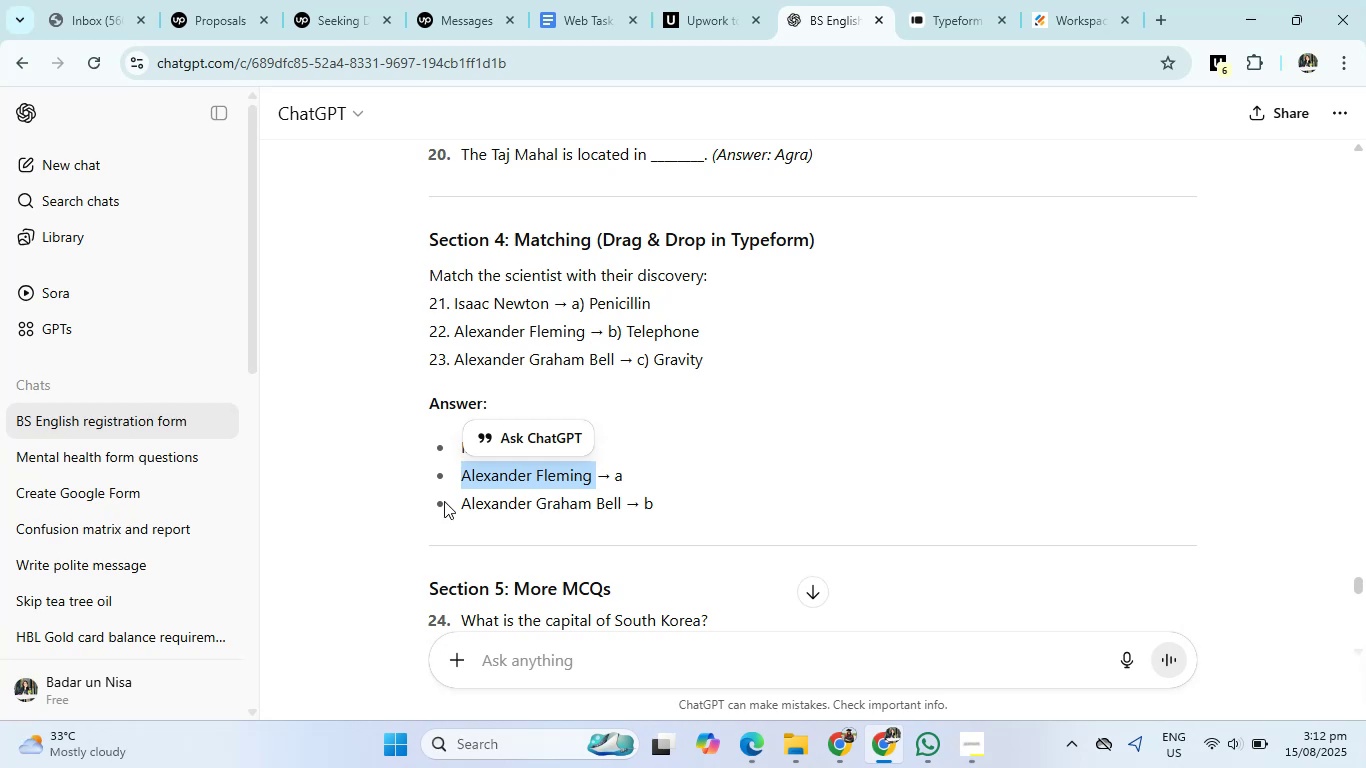 
left_click([463, 506])
 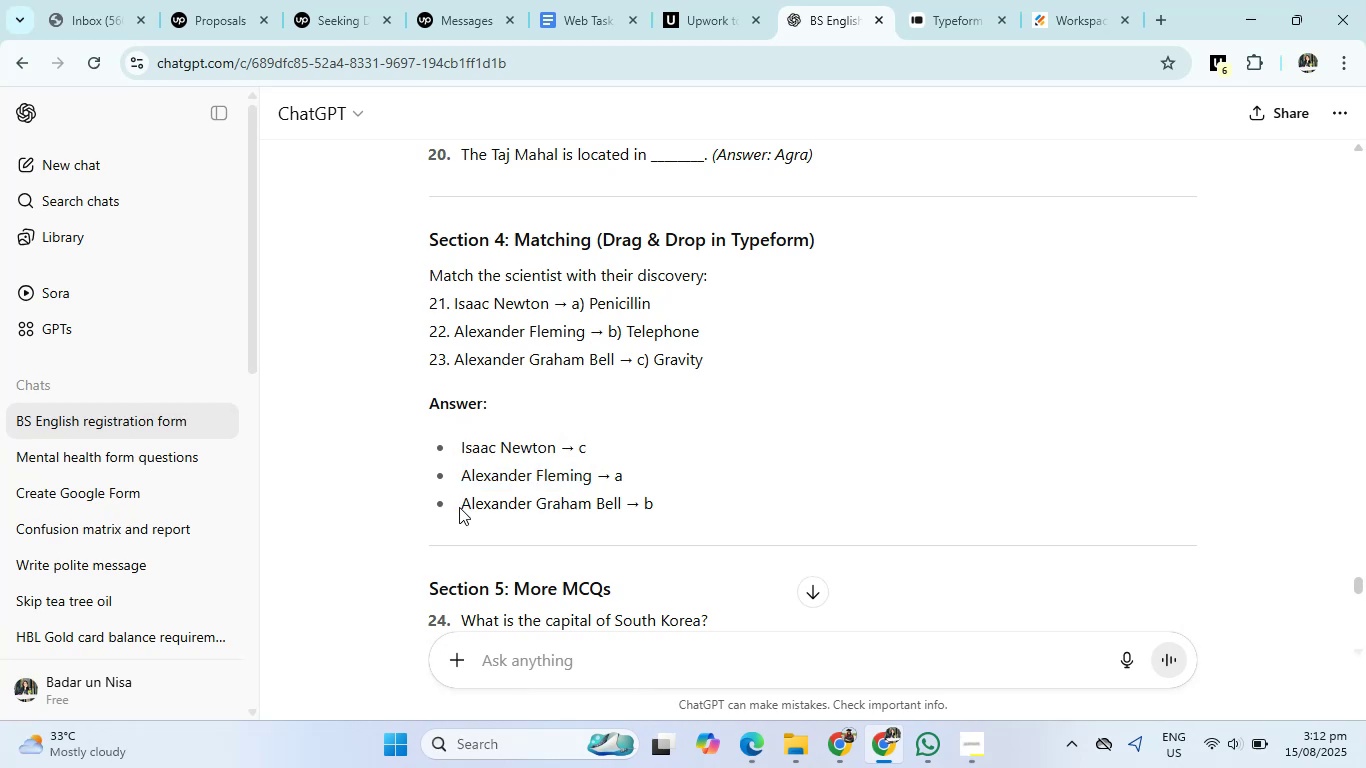 
left_click_drag(start_coordinate=[458, 507], to_coordinate=[630, 505])
 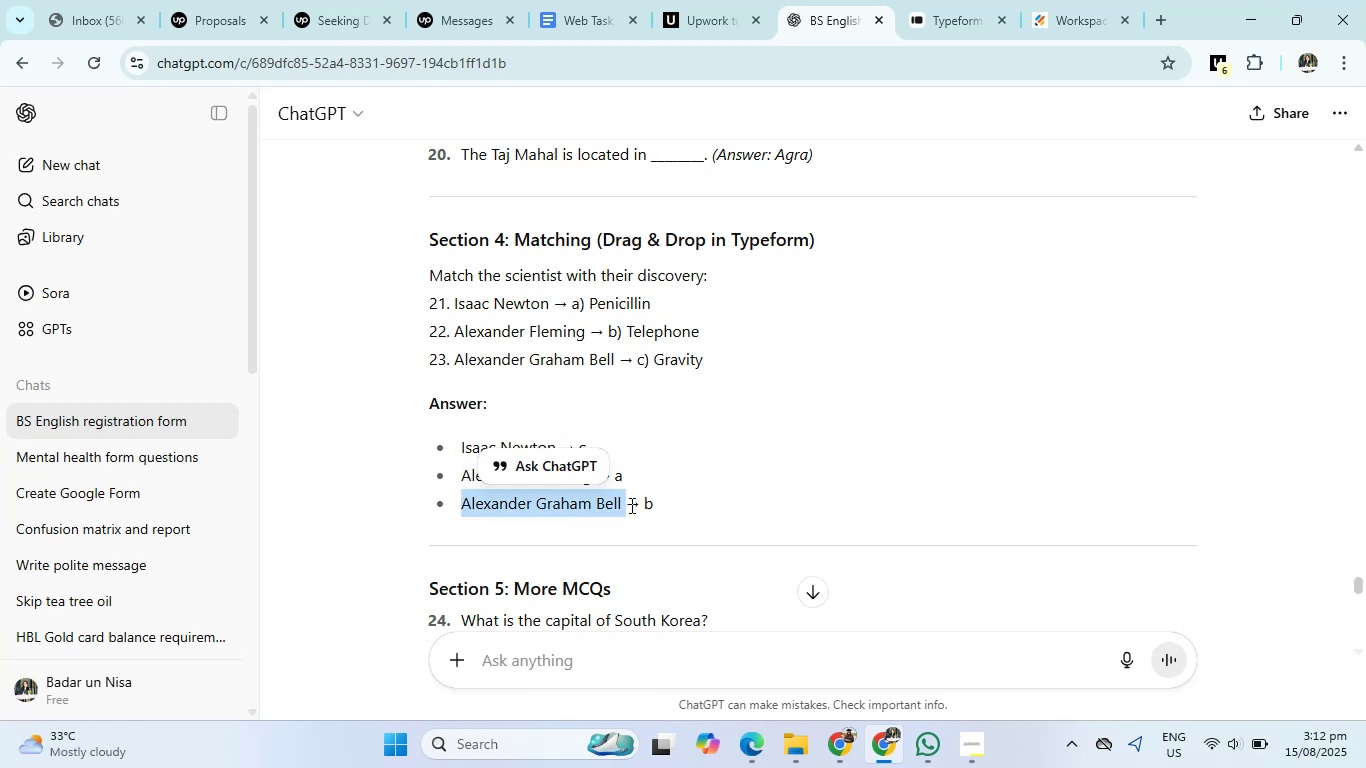 
key(Control+C)
 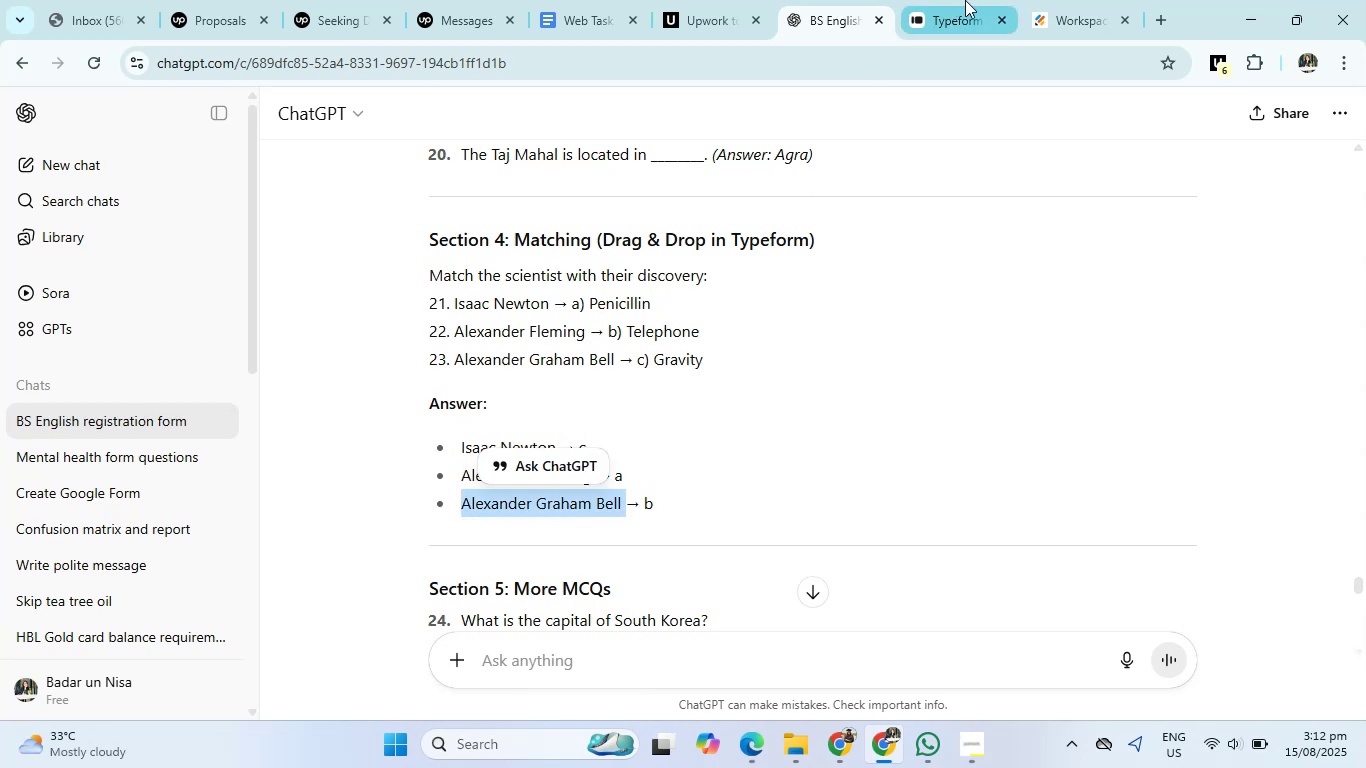 
left_click([965, 0])
 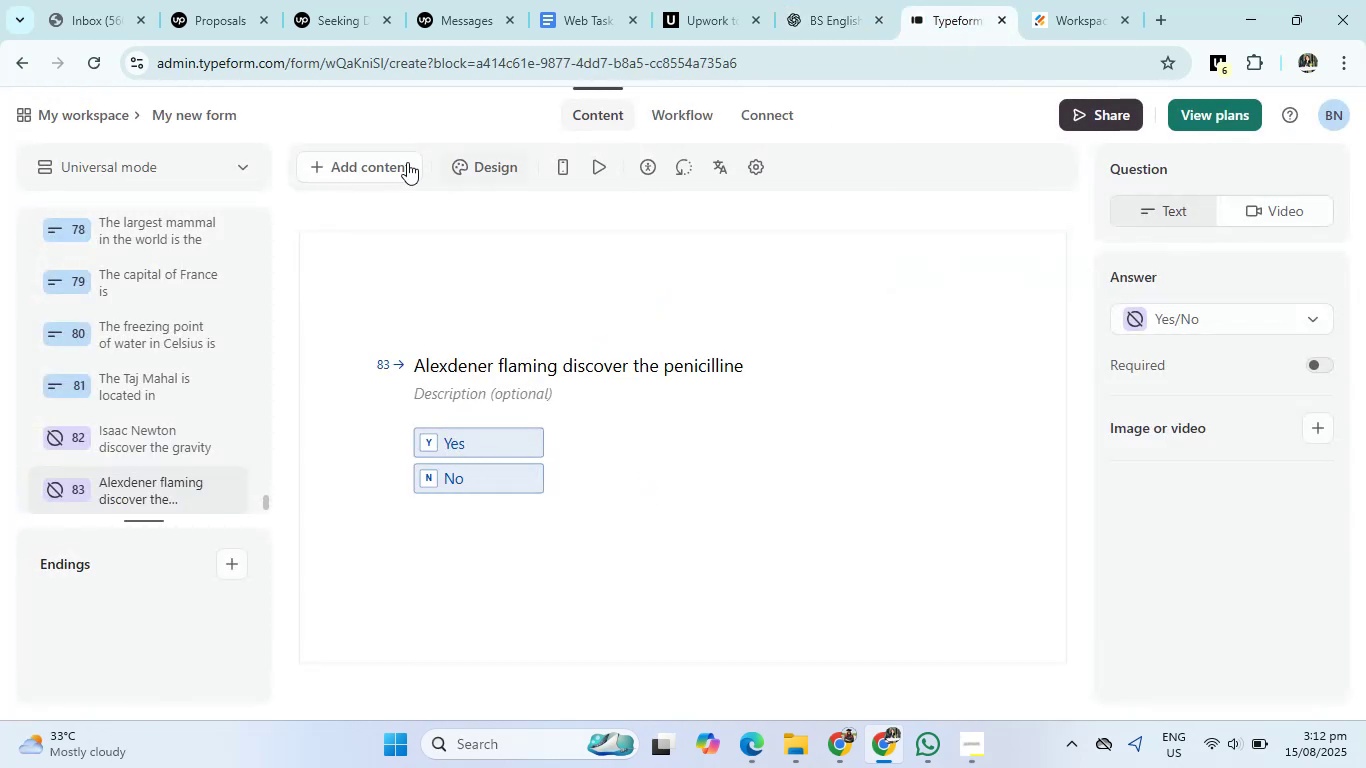 
left_click([391, 161])
 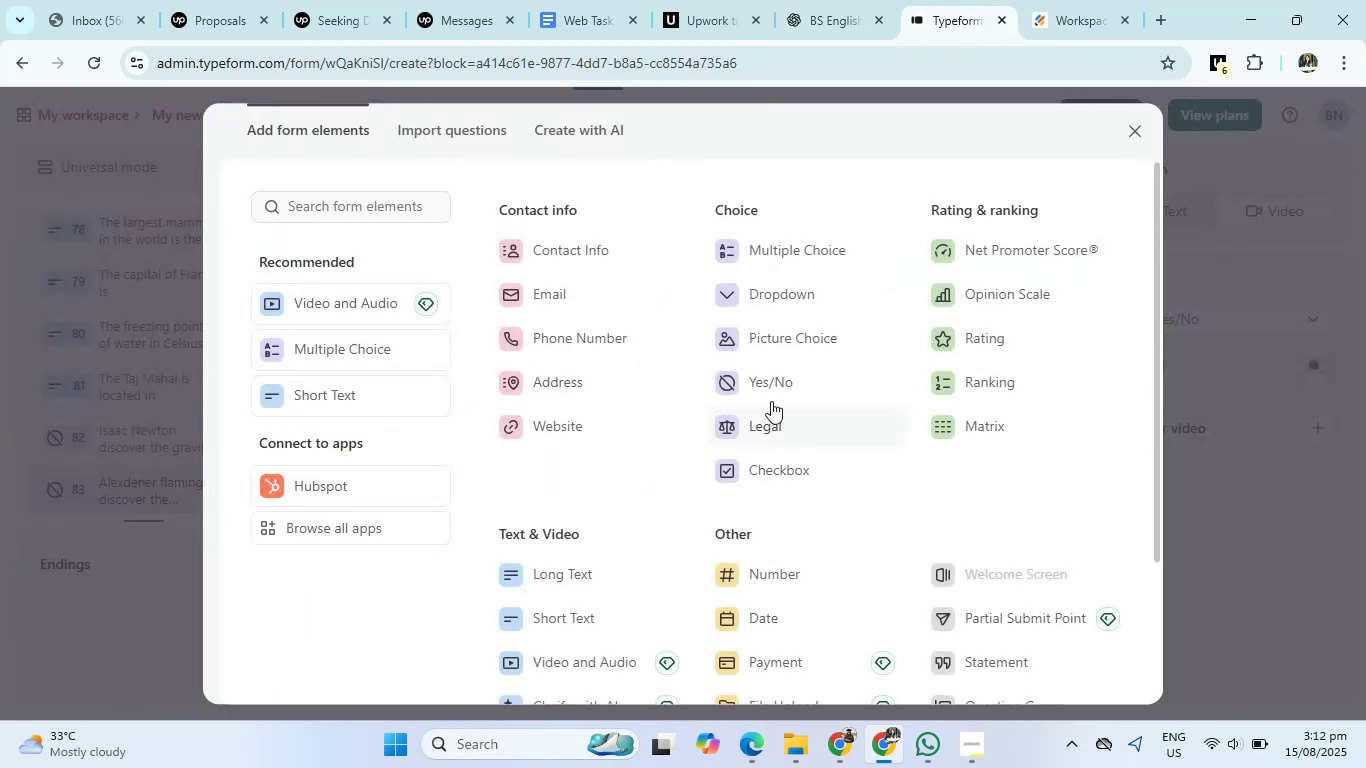 
left_click([771, 391])
 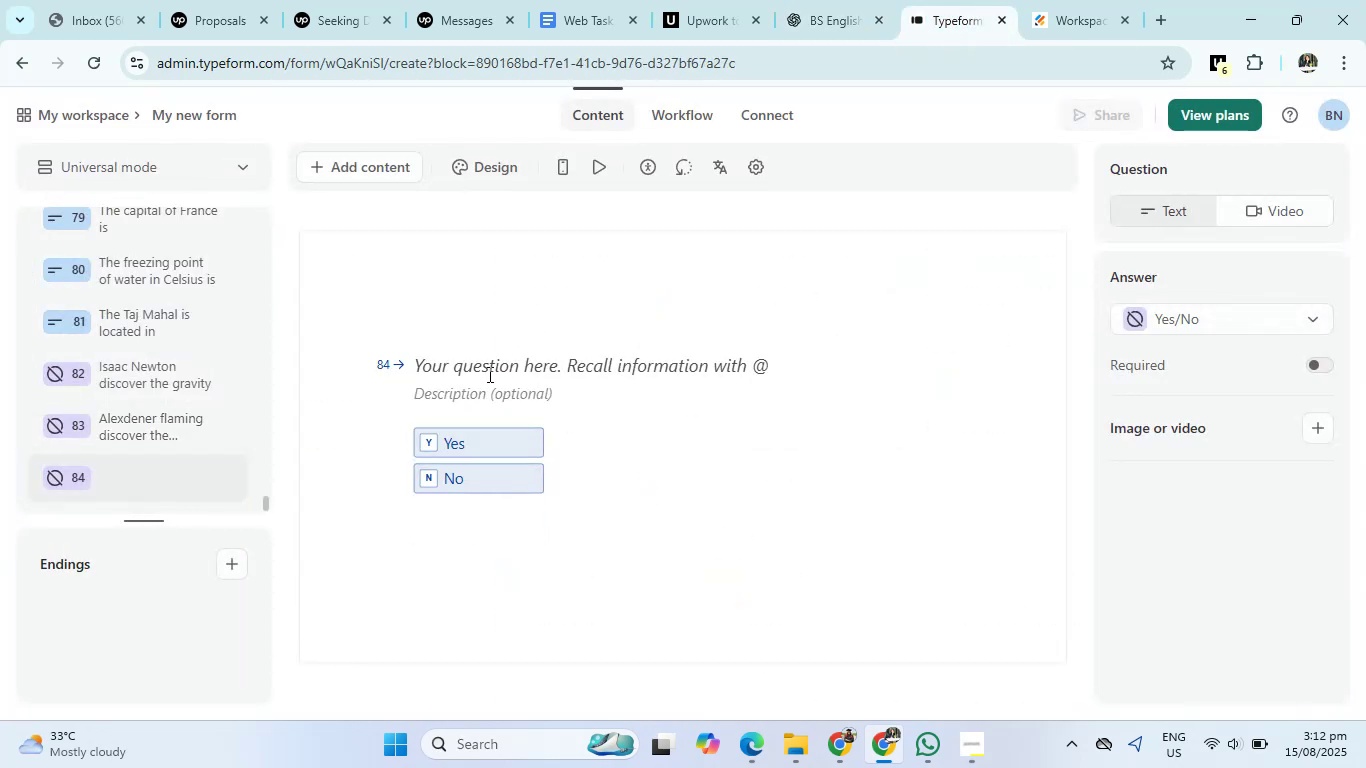 
left_click([488, 363])
 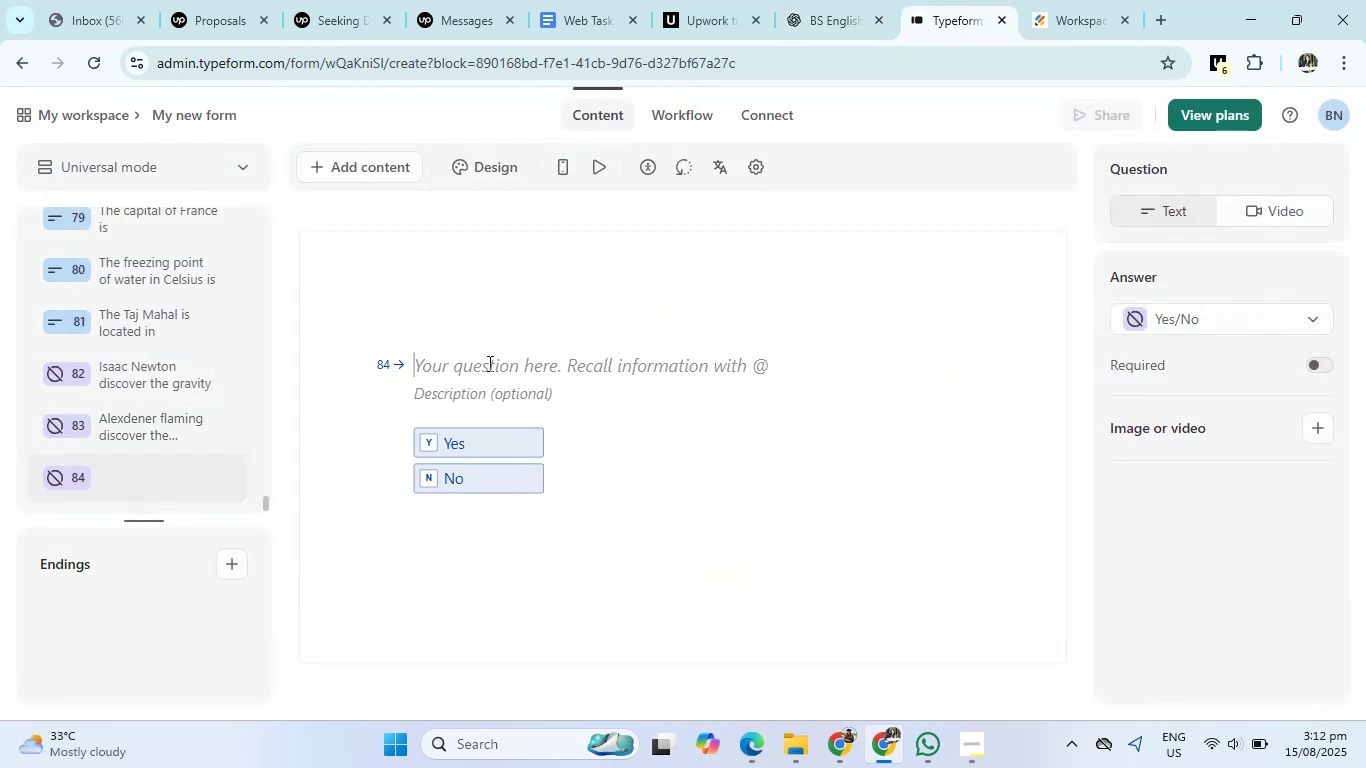 
key(Control+V)
 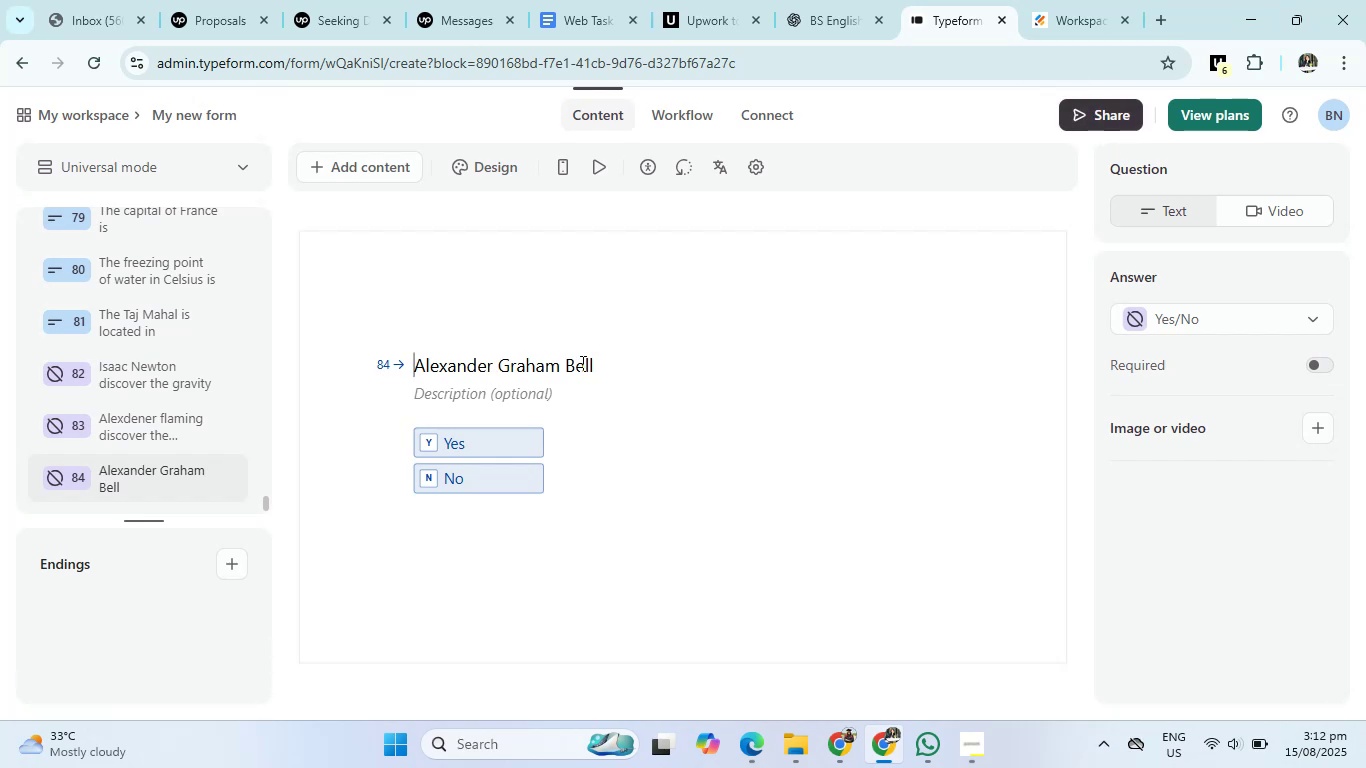 
left_click([592, 365])
 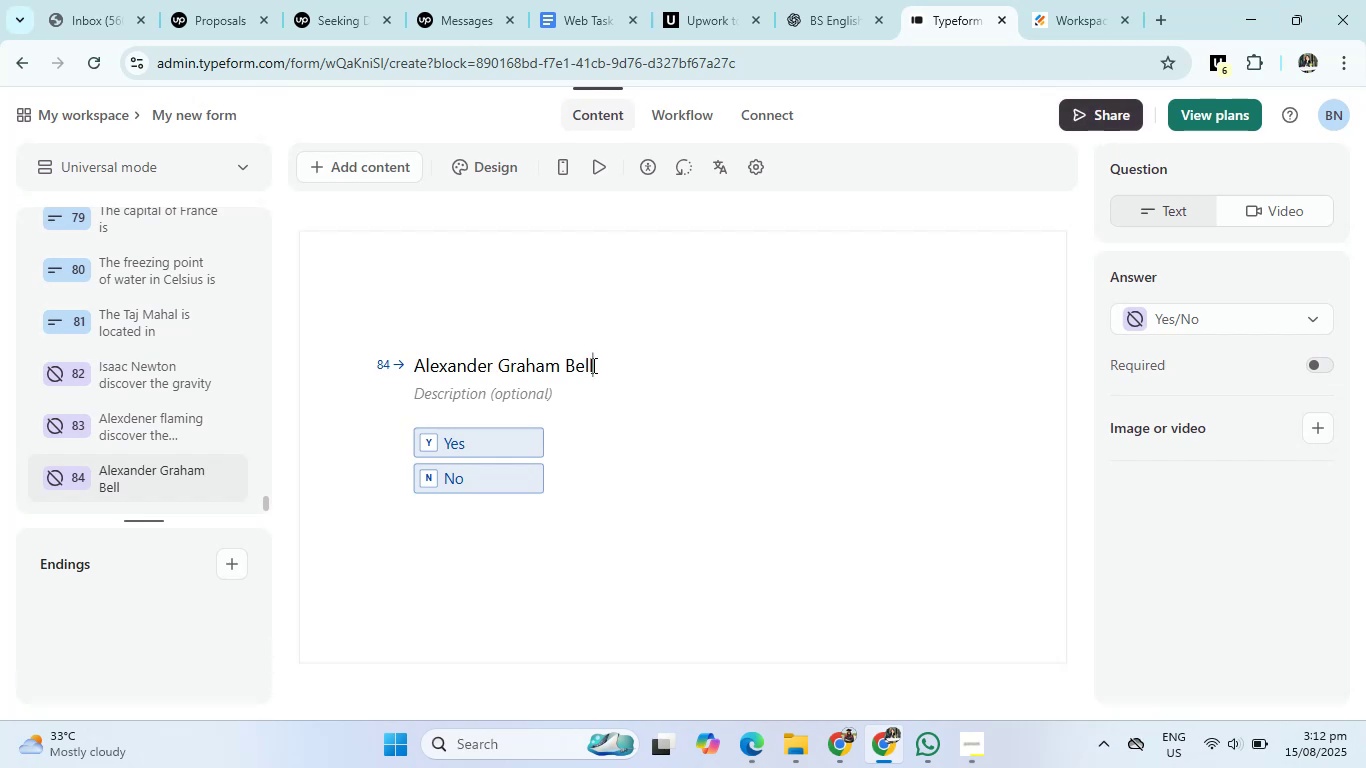 
type( discover the telephone)
 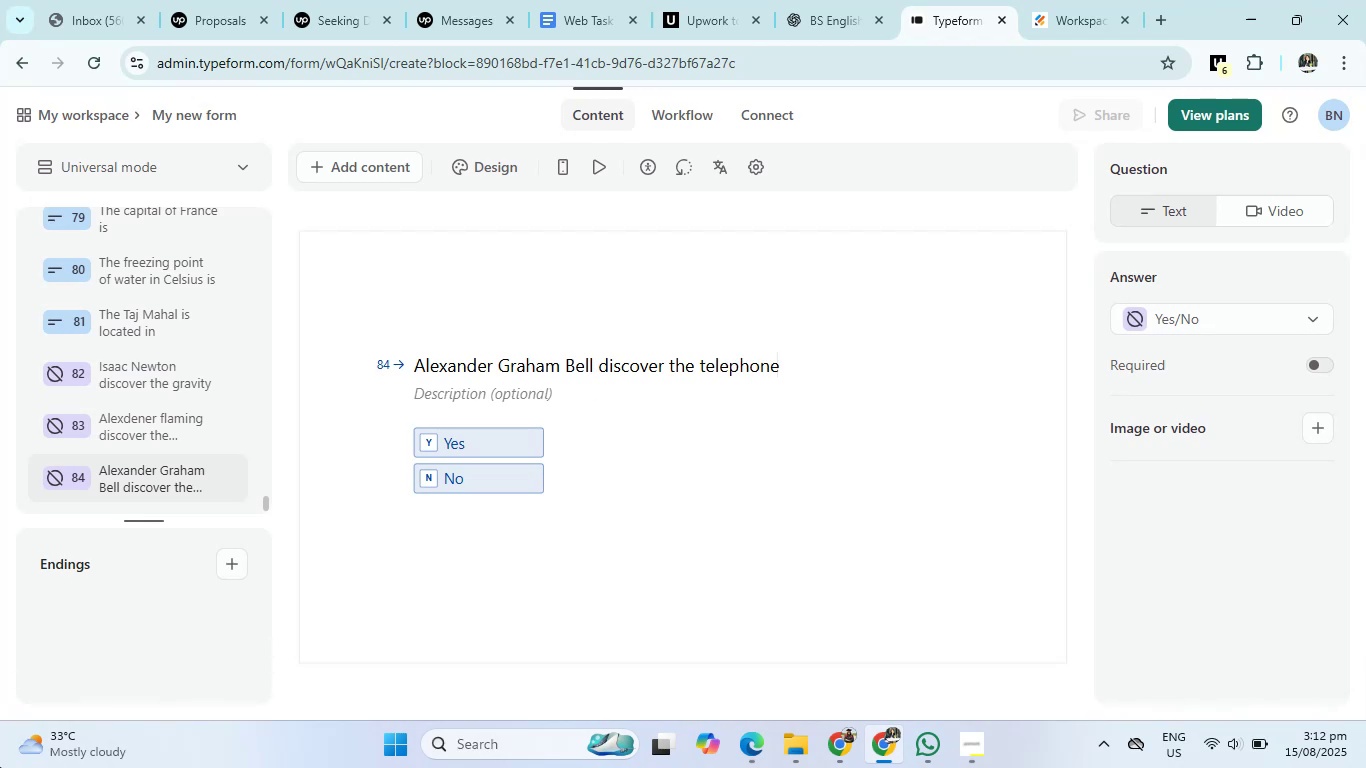 
wait(5.73)
 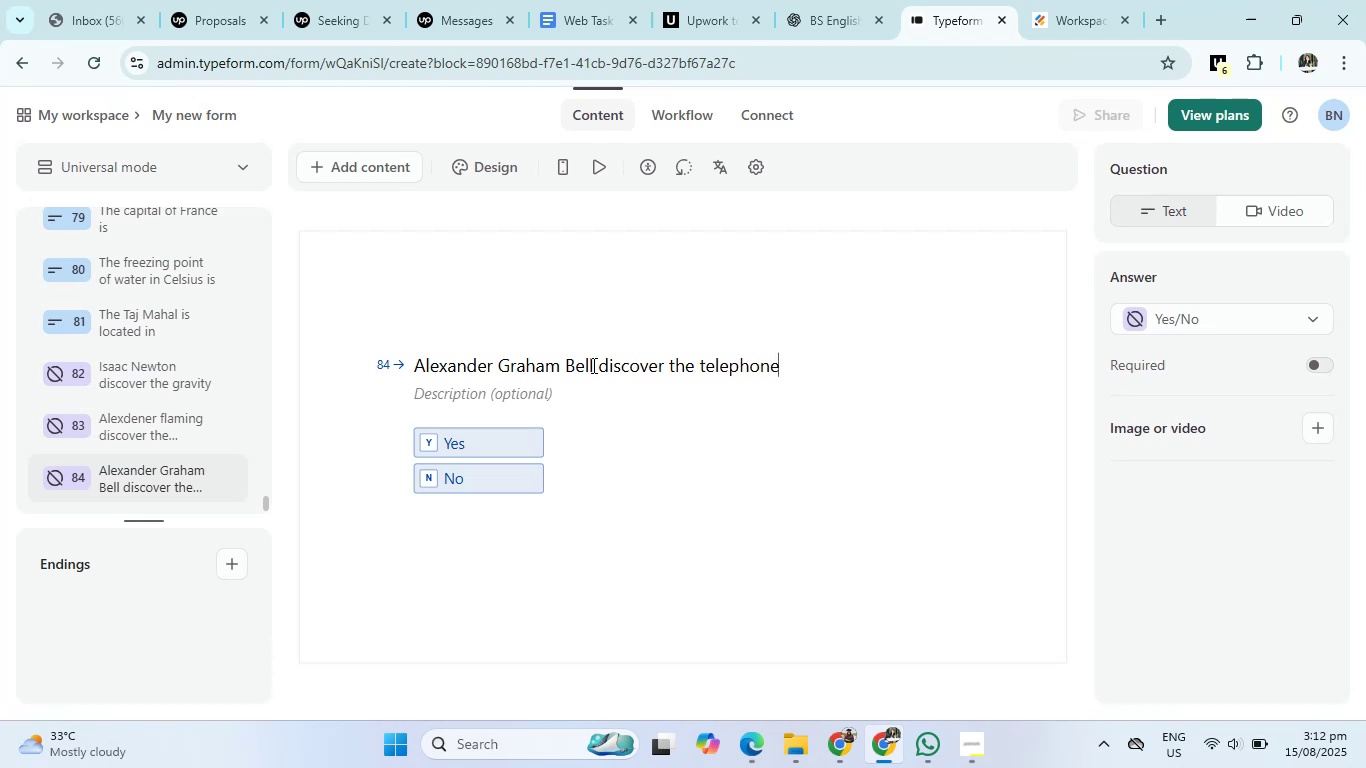 
left_click([855, 0])
 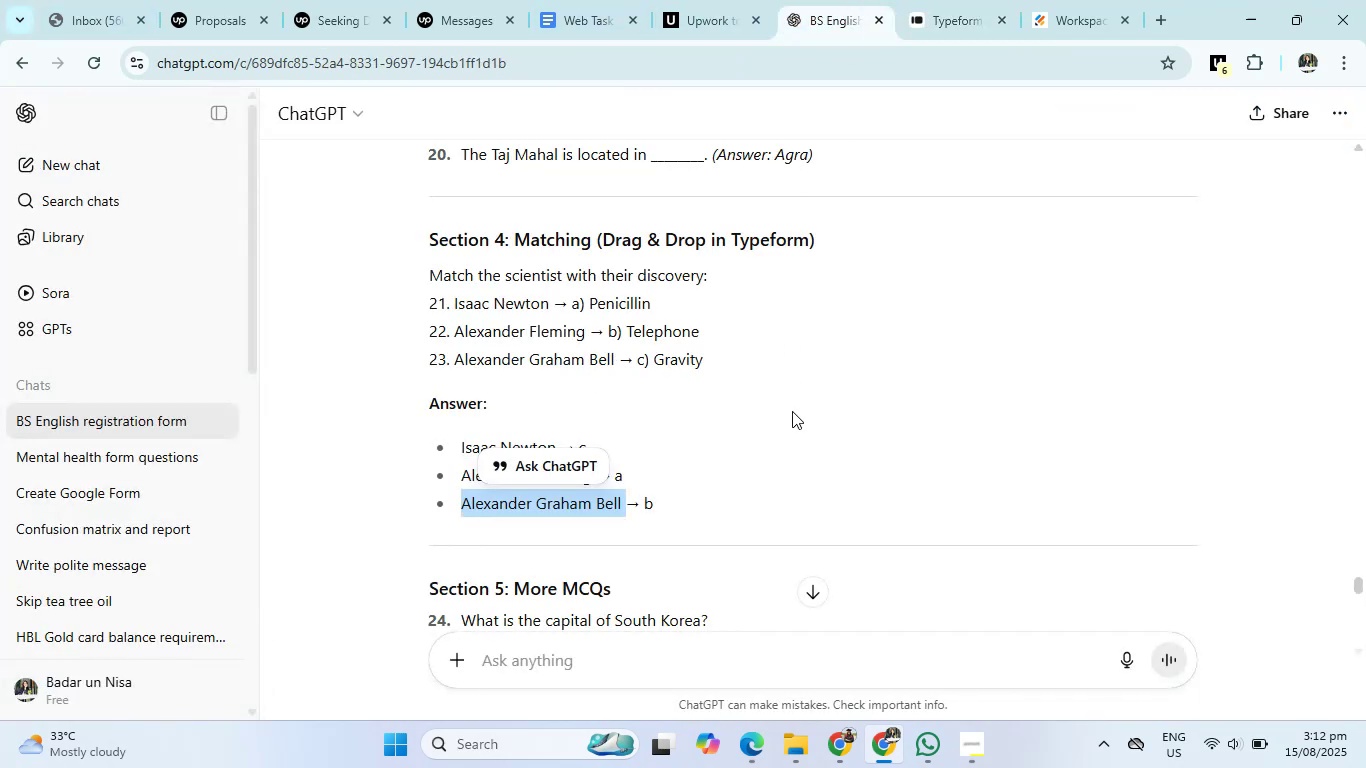 
scroll: coordinate [792, 416], scroll_direction: down, amount: 3.0
 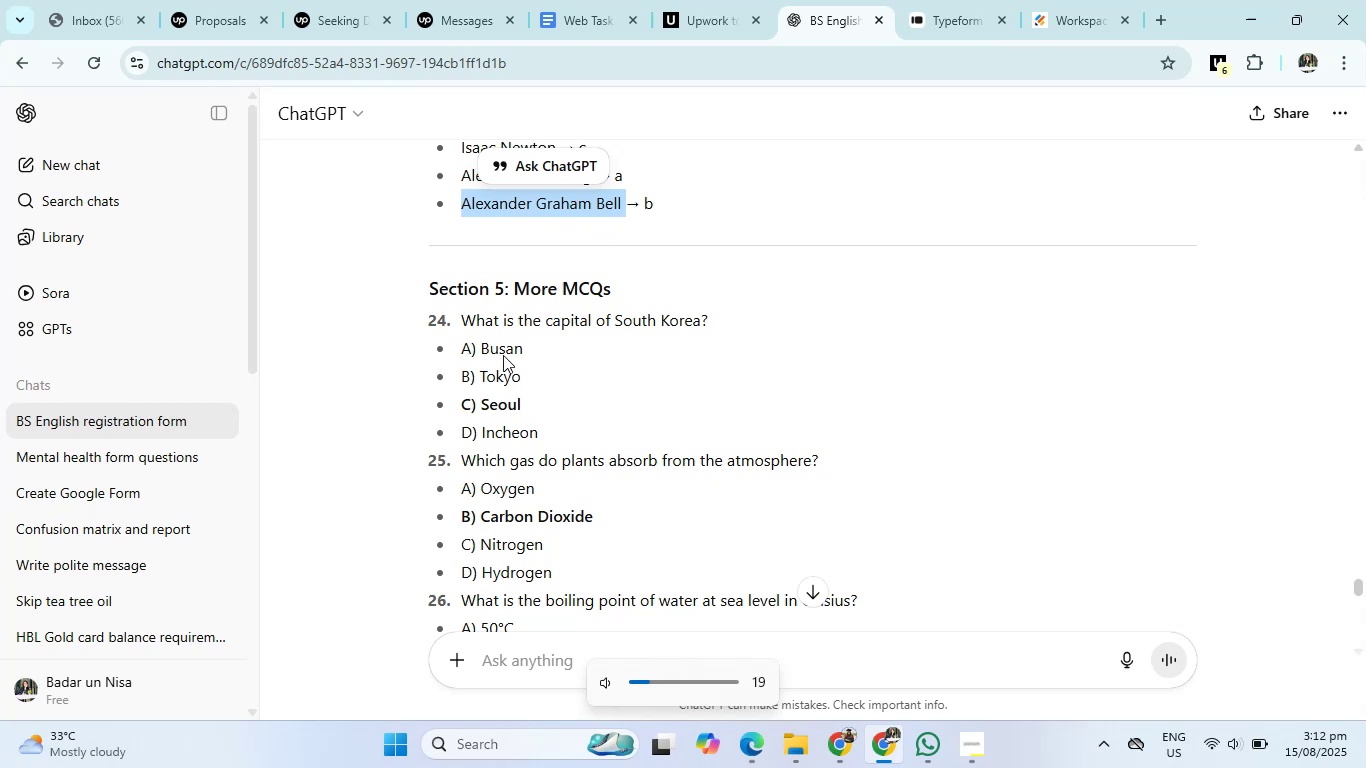 
left_click_drag(start_coordinate=[460, 317], to_coordinate=[711, 320])
 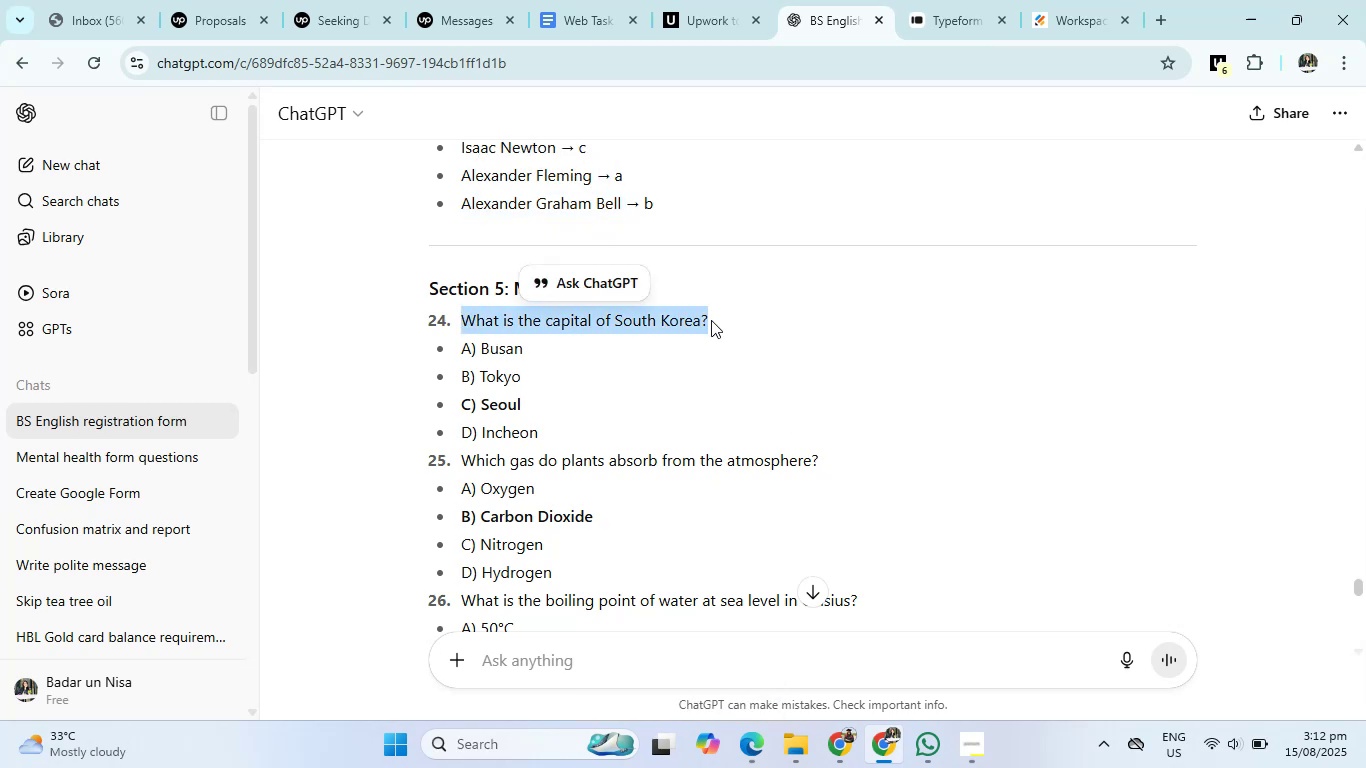 
wait(6.16)
 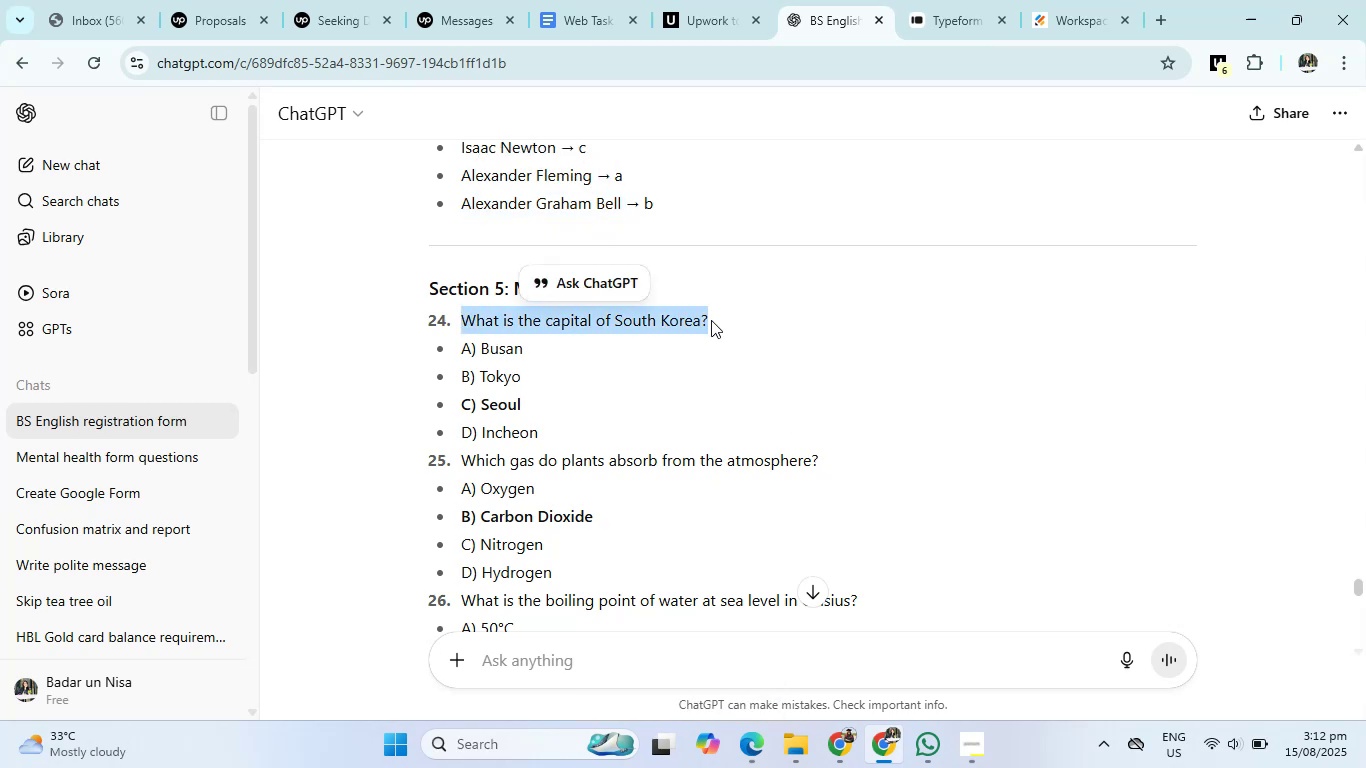 
left_click([919, 0])
 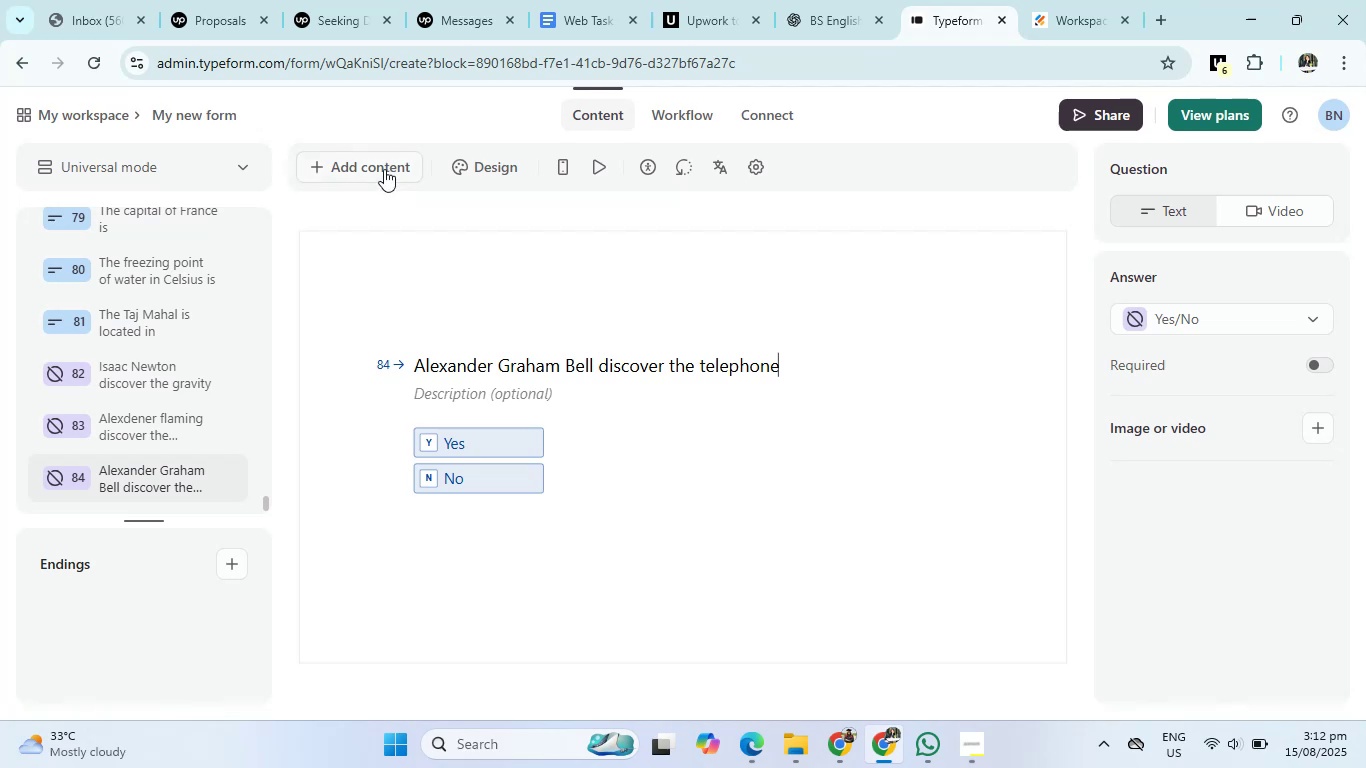 
left_click([382, 165])
 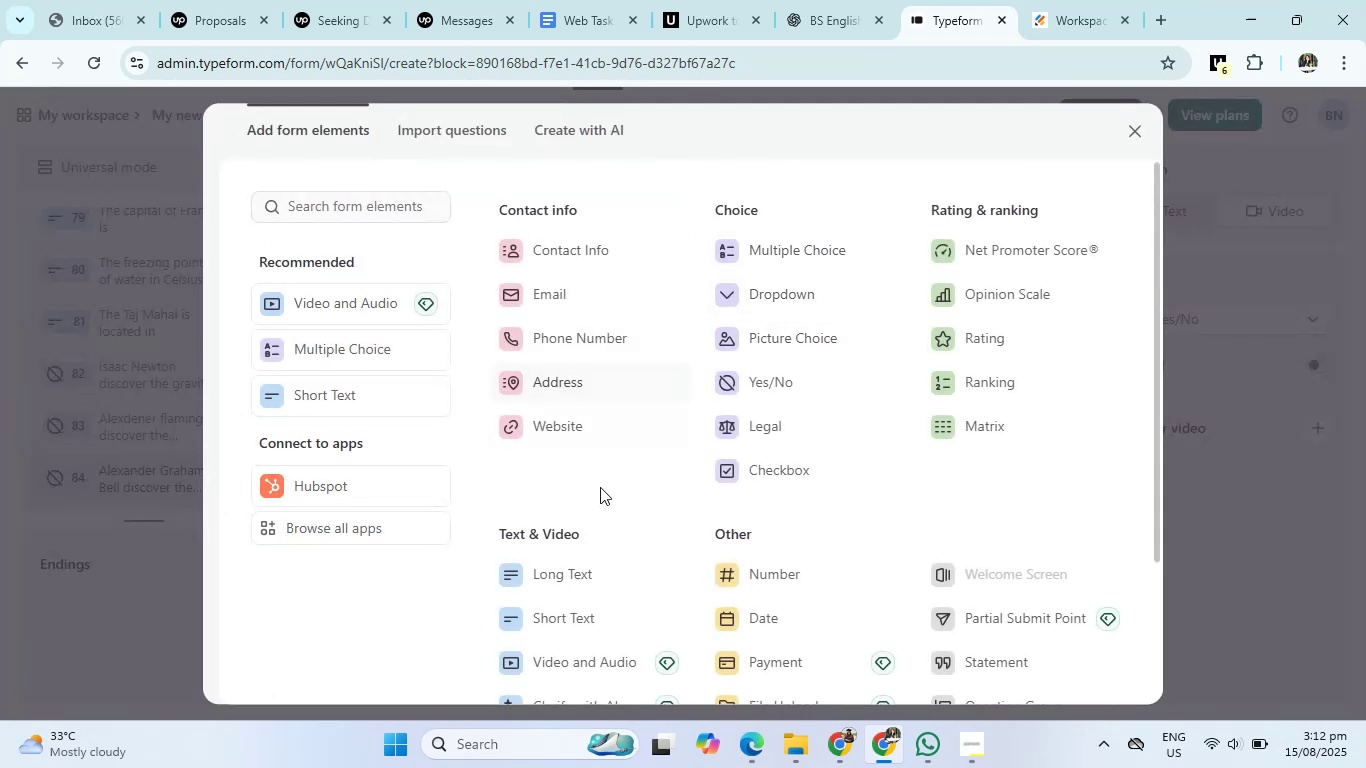 
left_click([584, 563])
 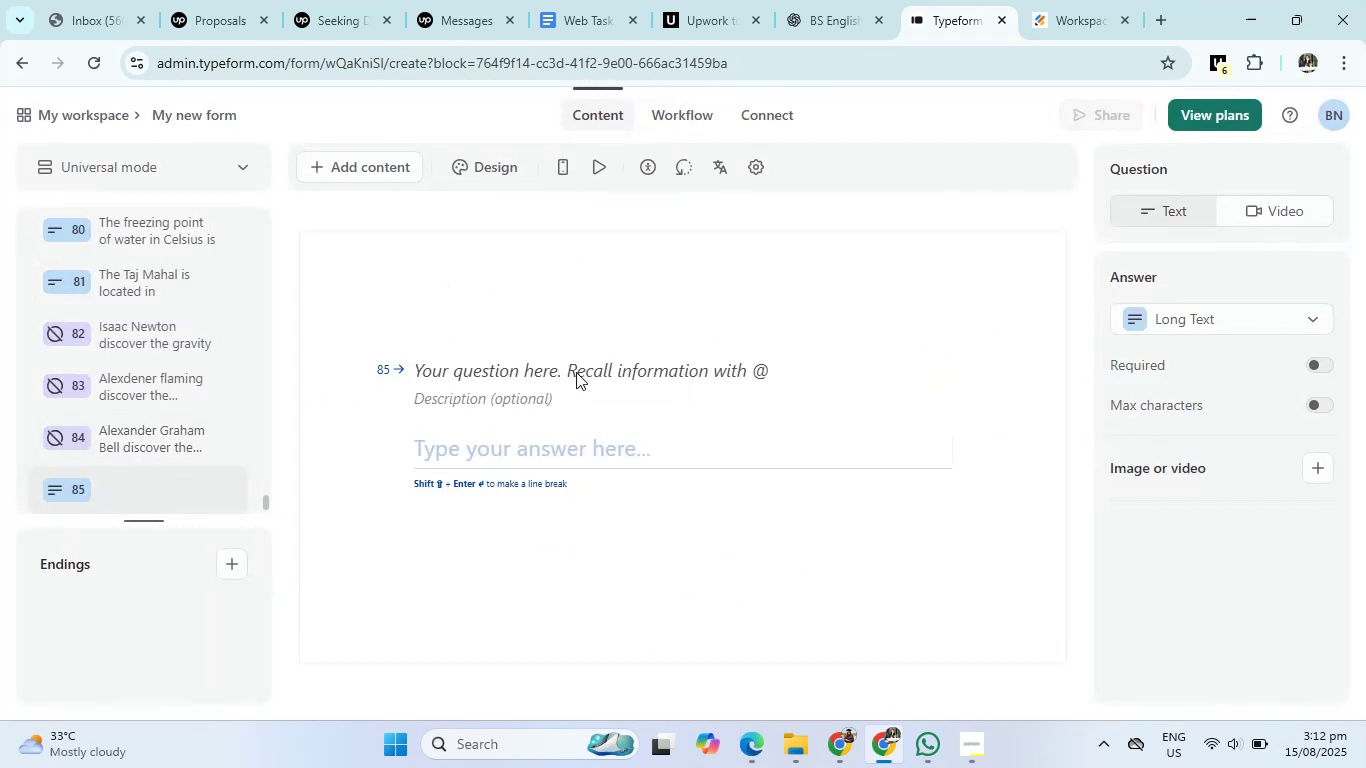 
left_click([576, 372])
 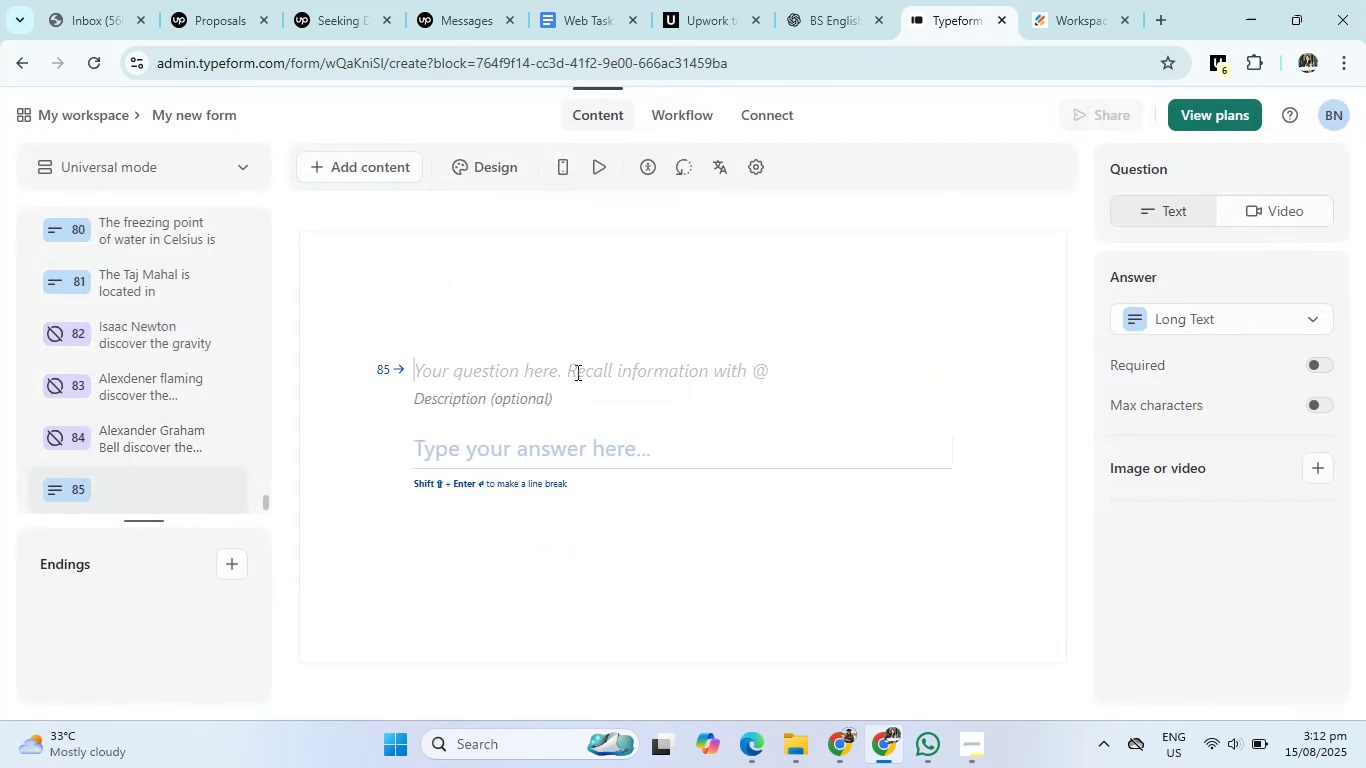 
type(what is the capital of aouth korea)
 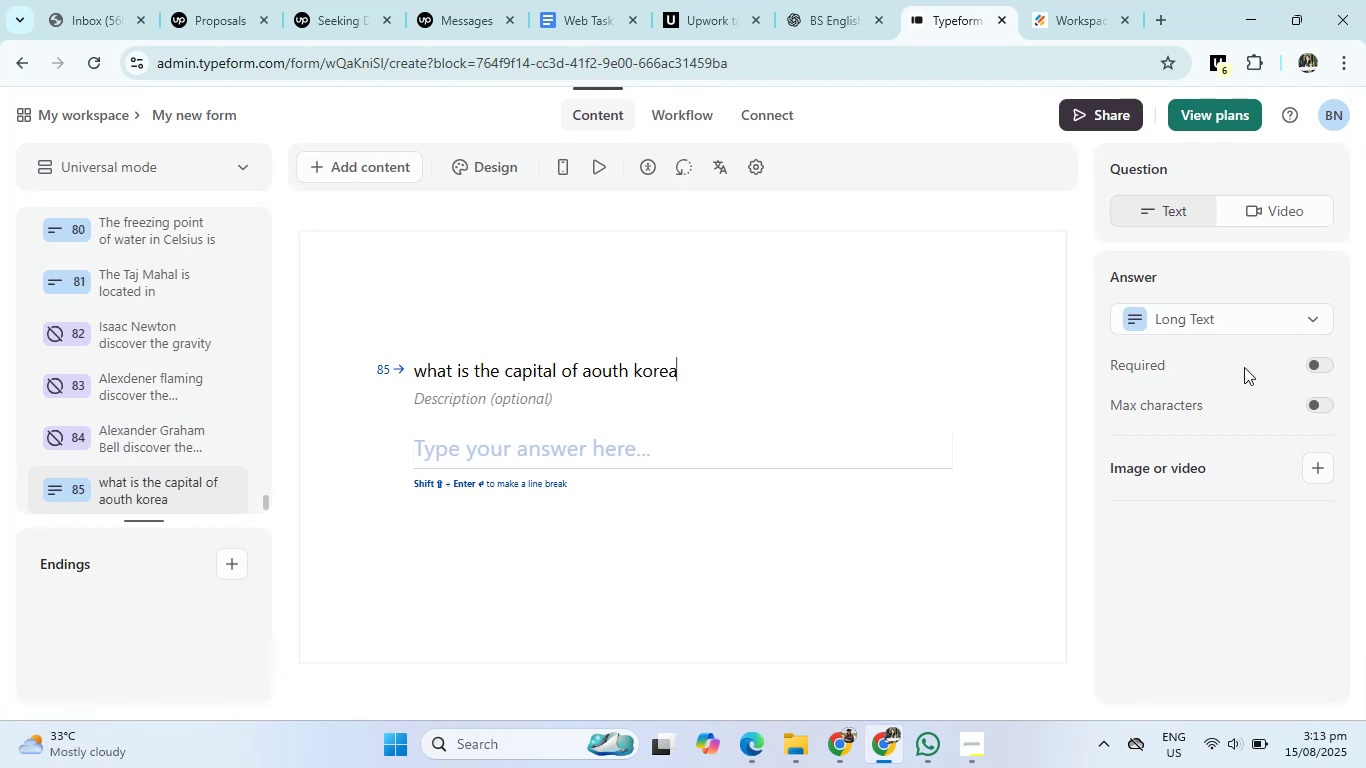 
left_click([1244, 318])
 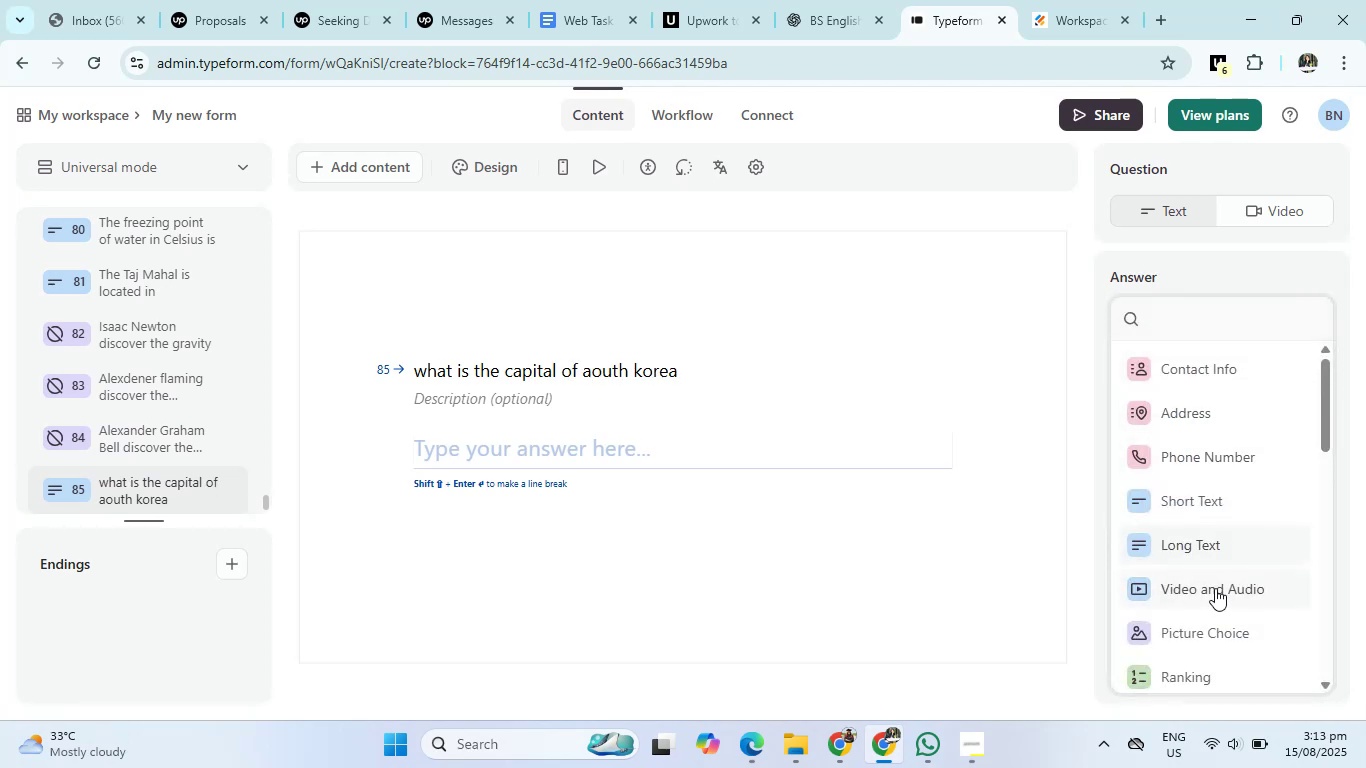 
left_click([1215, 504])
 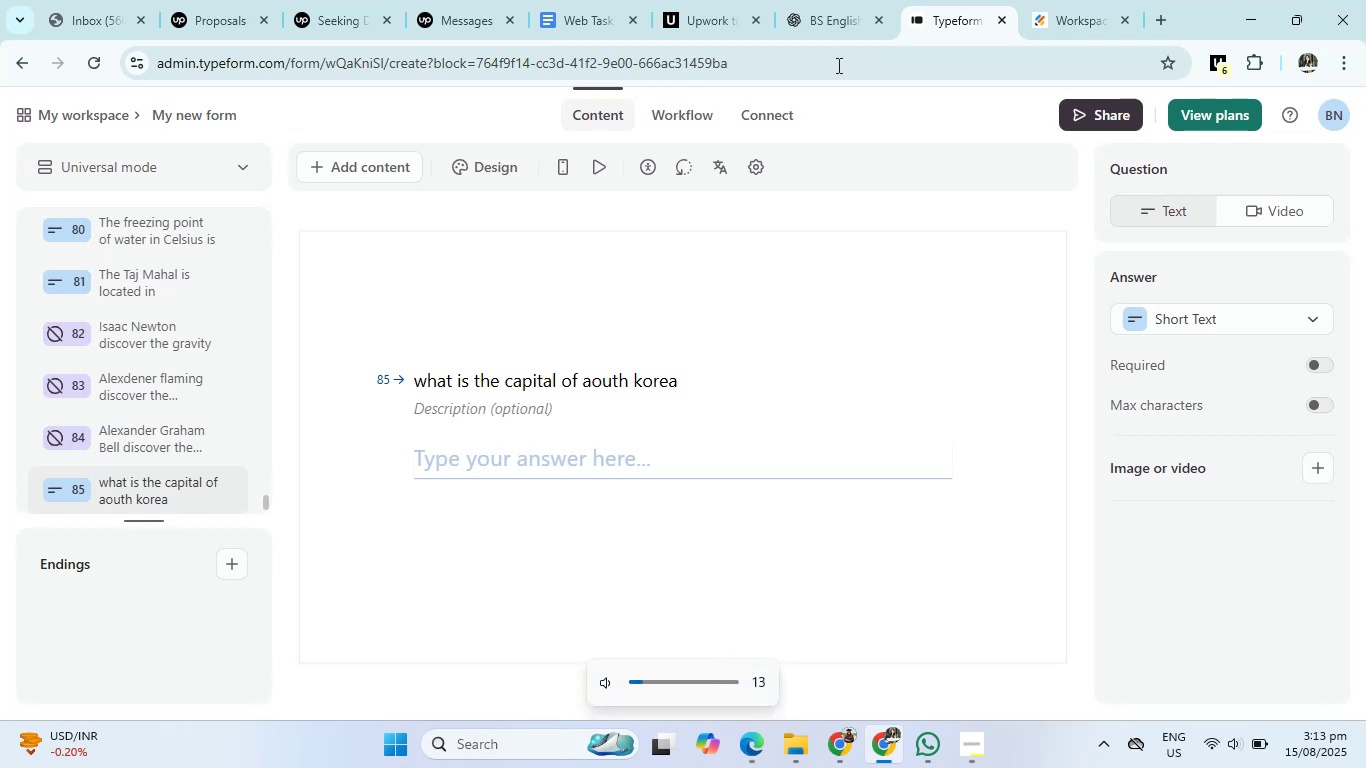 
wait(6.14)
 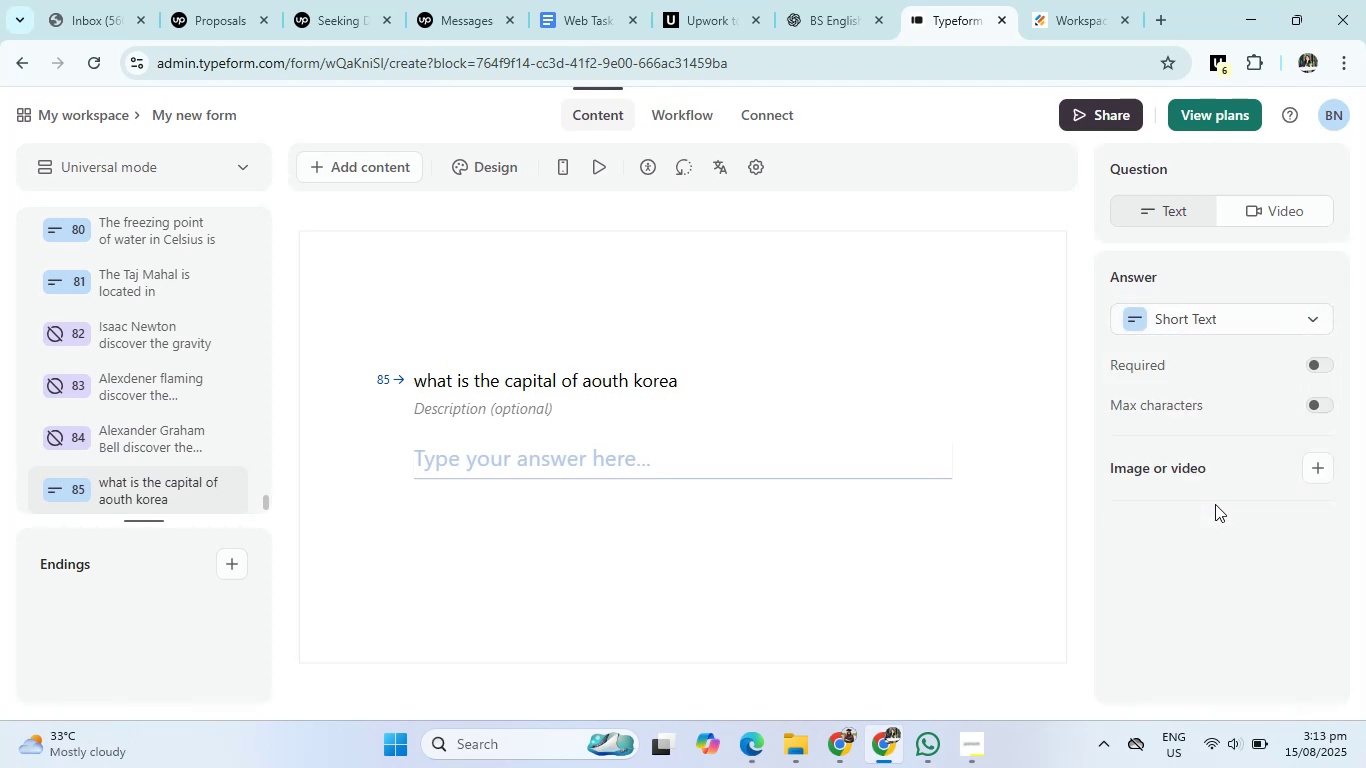 
left_click([832, 0])
 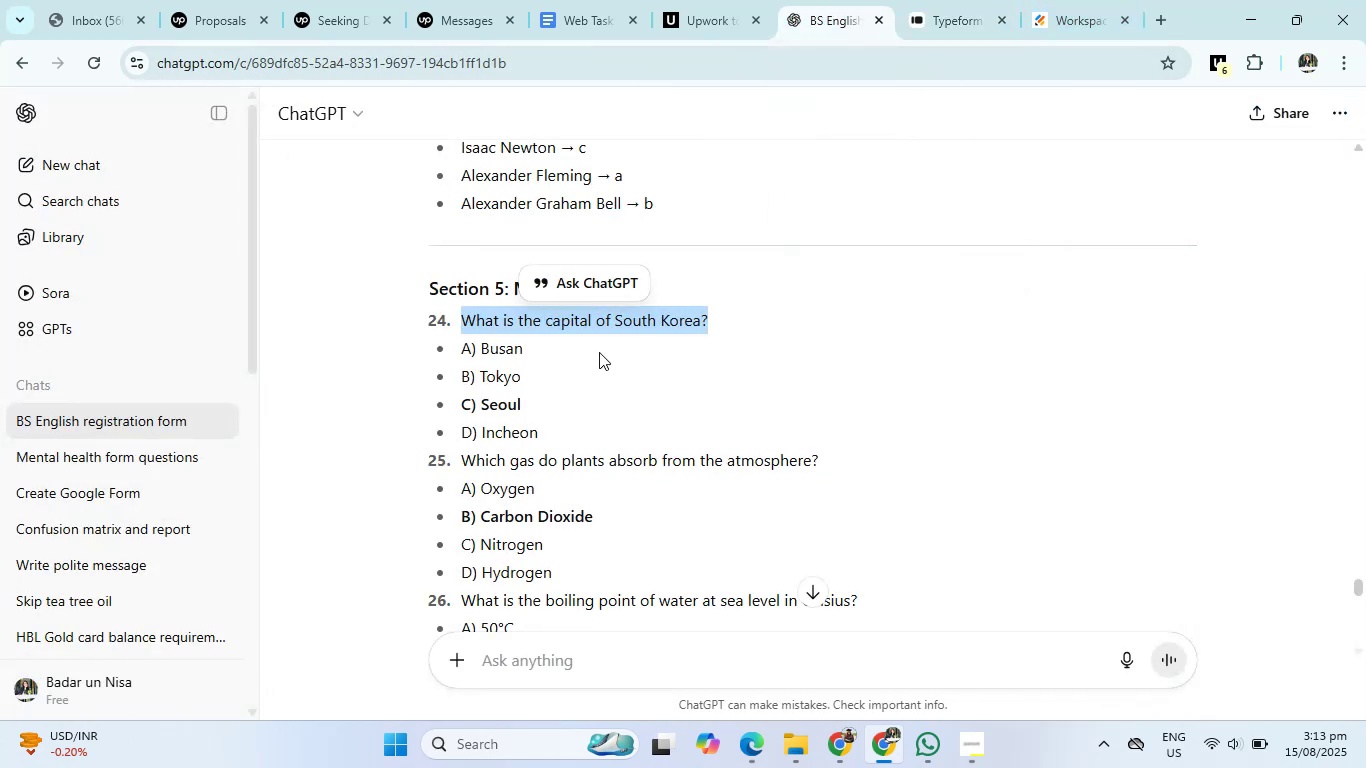 
left_click([962, 0])
 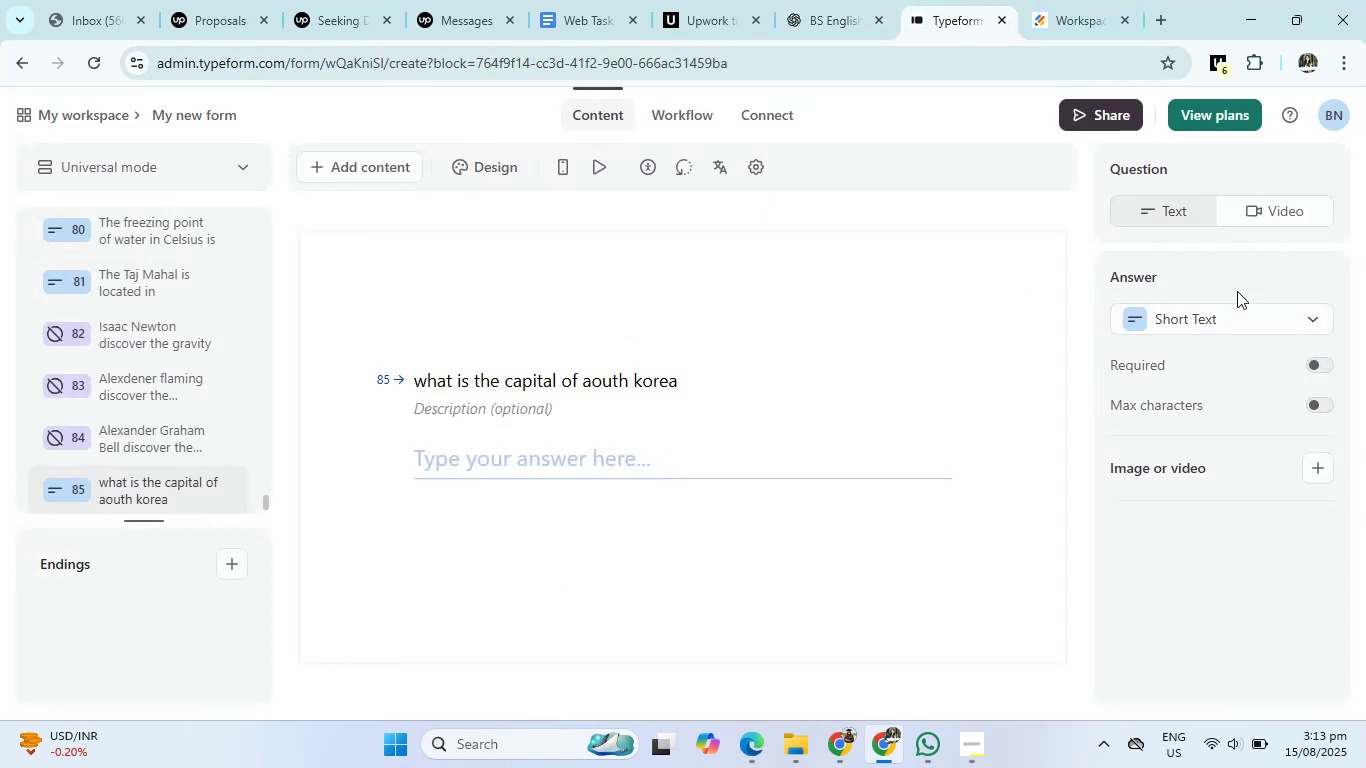 
double_click([1240, 320])
 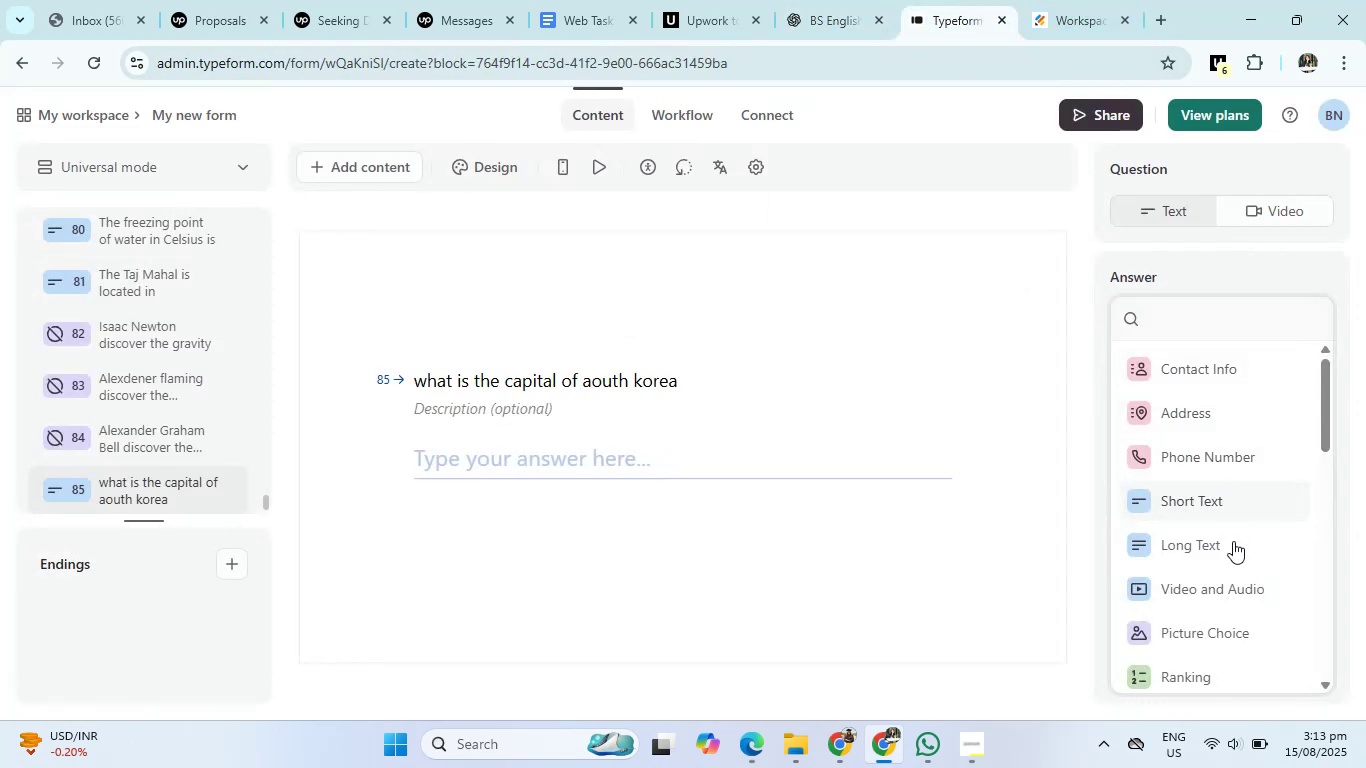 
scroll: coordinate [1209, 573], scroll_direction: down, amount: 8.0
 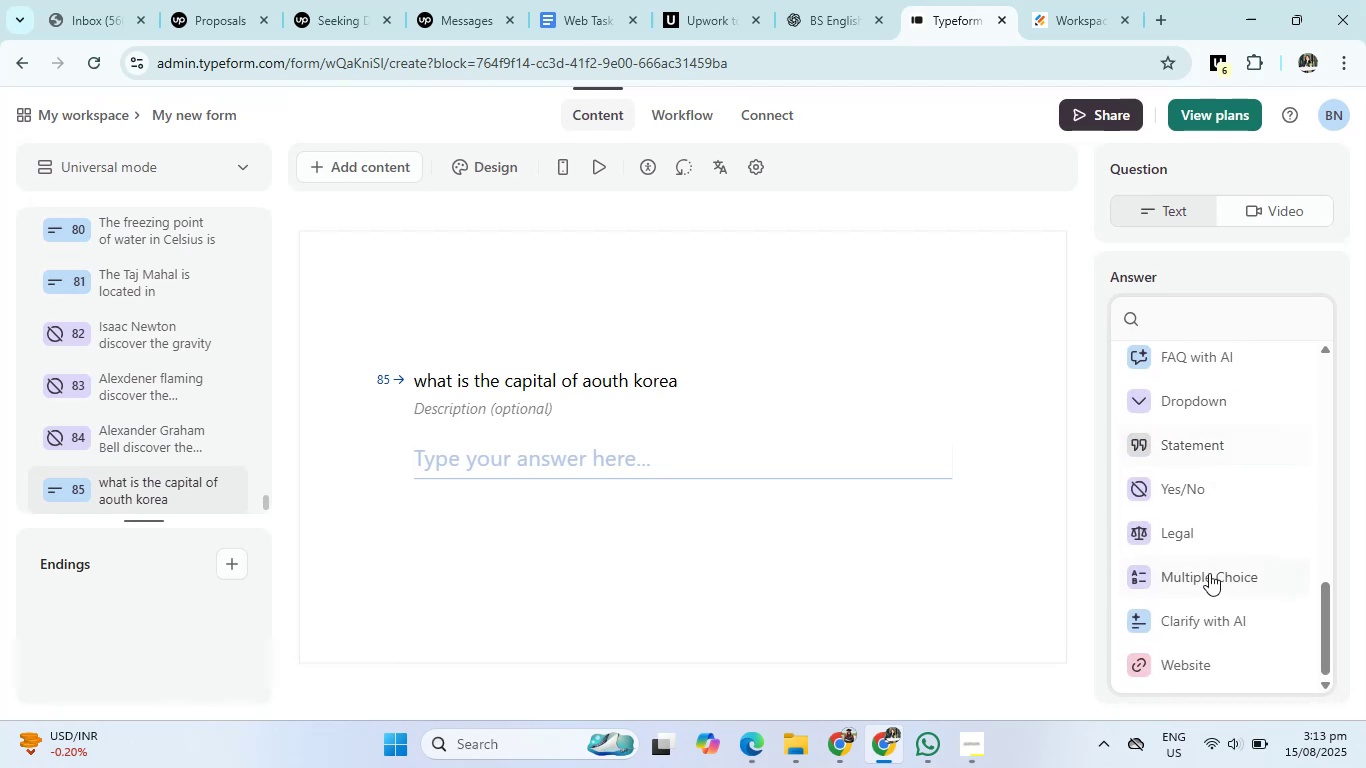 
left_click([1209, 573])
 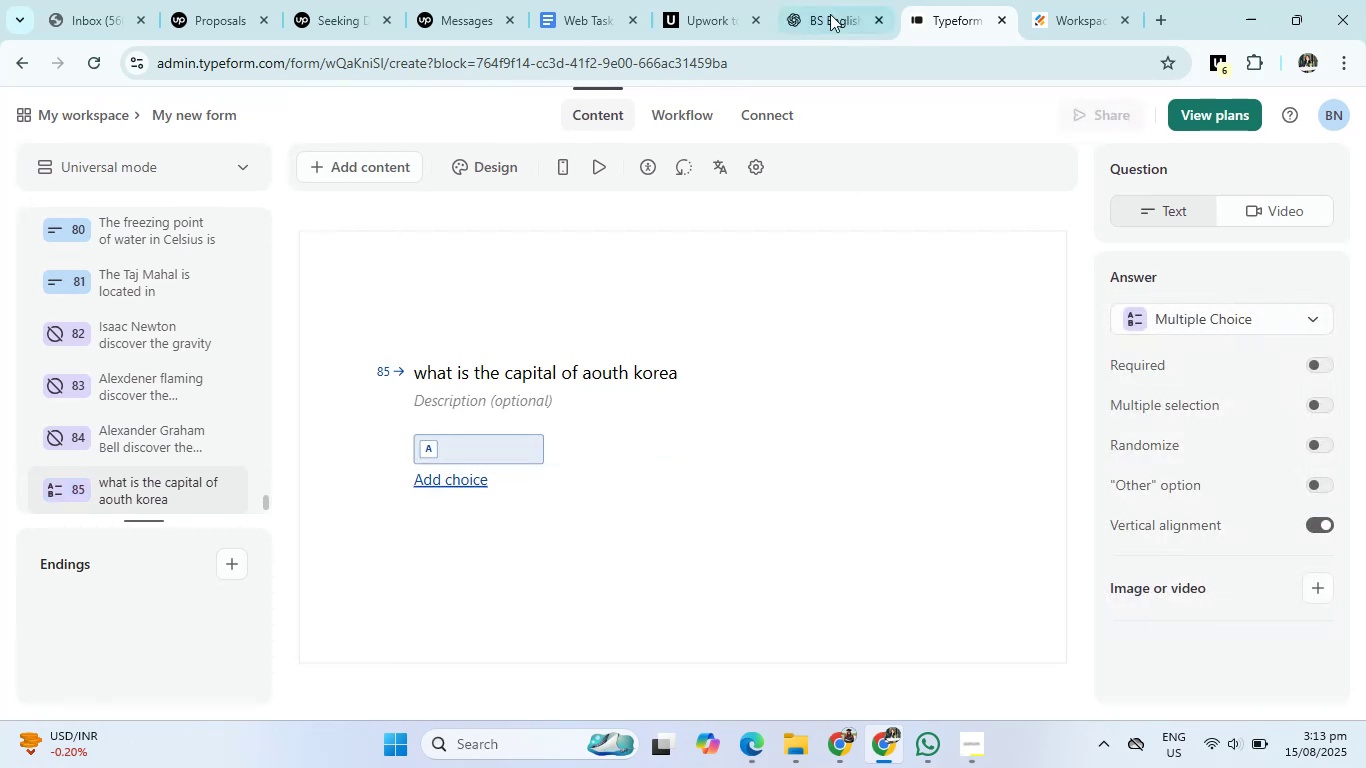 
left_click([829, 0])
 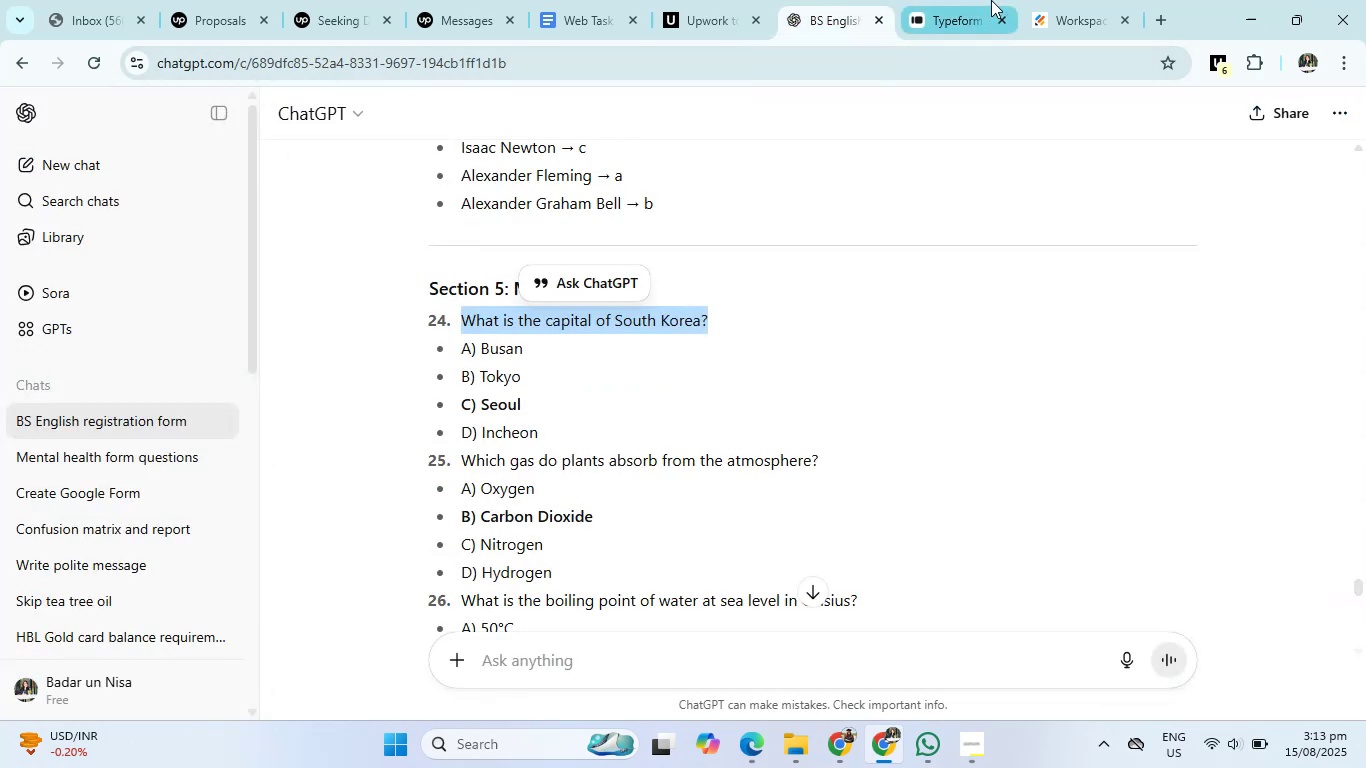 
left_click([991, 0])
 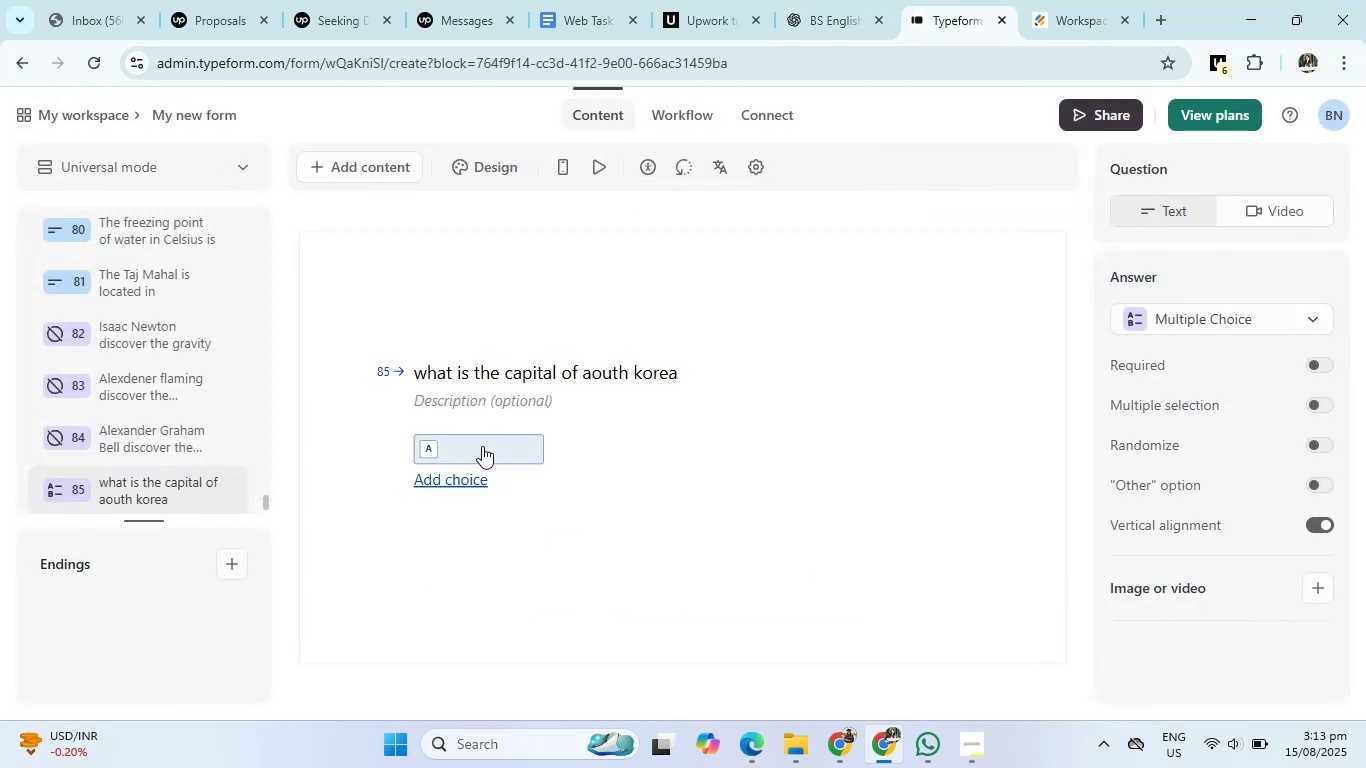 
left_click([482, 446])
 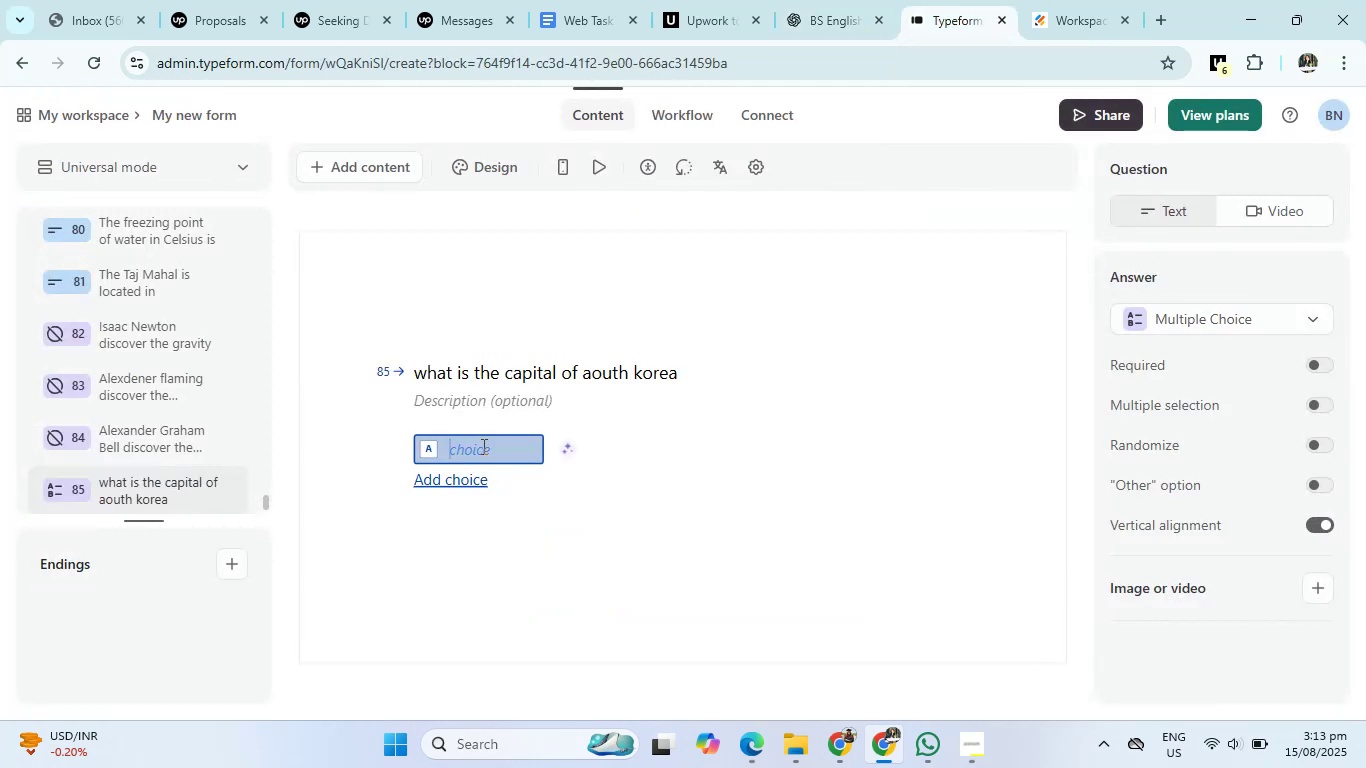 
type(Busan)
 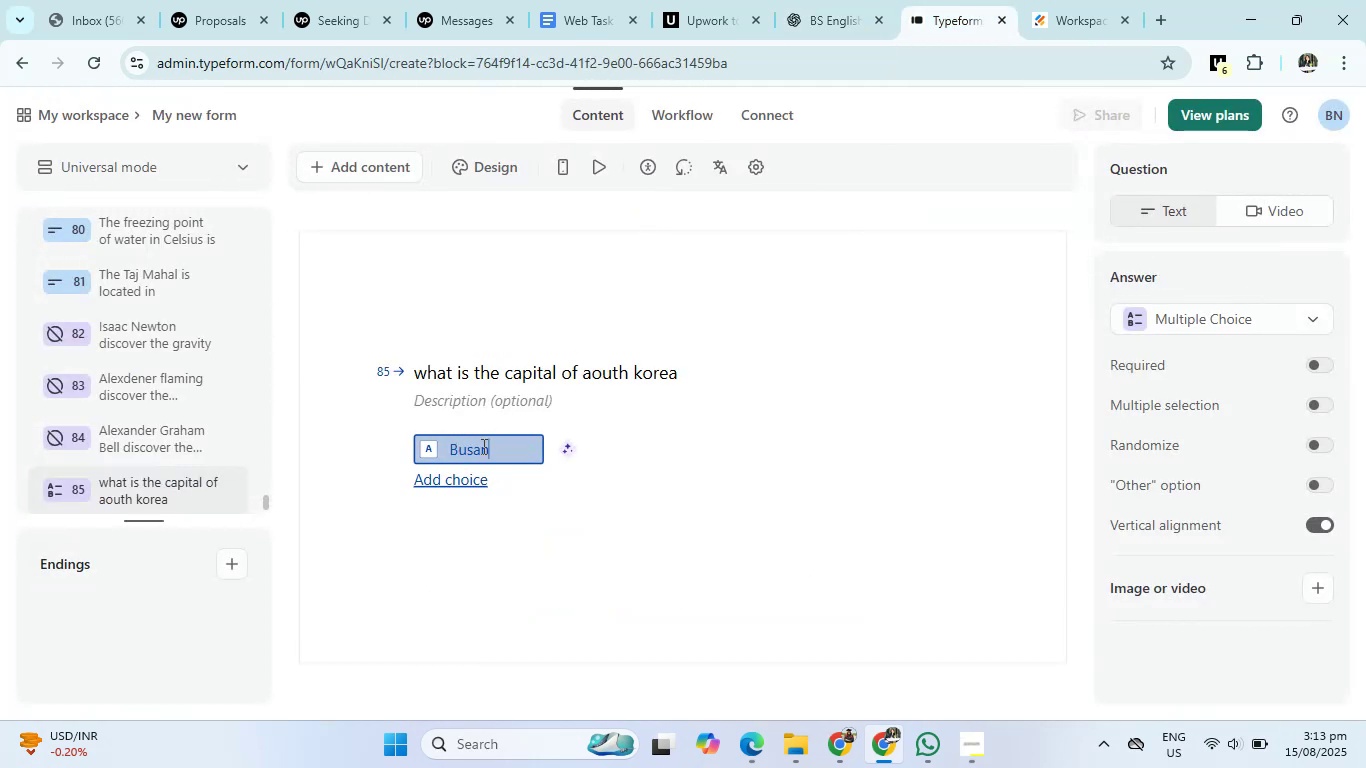 
key(Enter)
 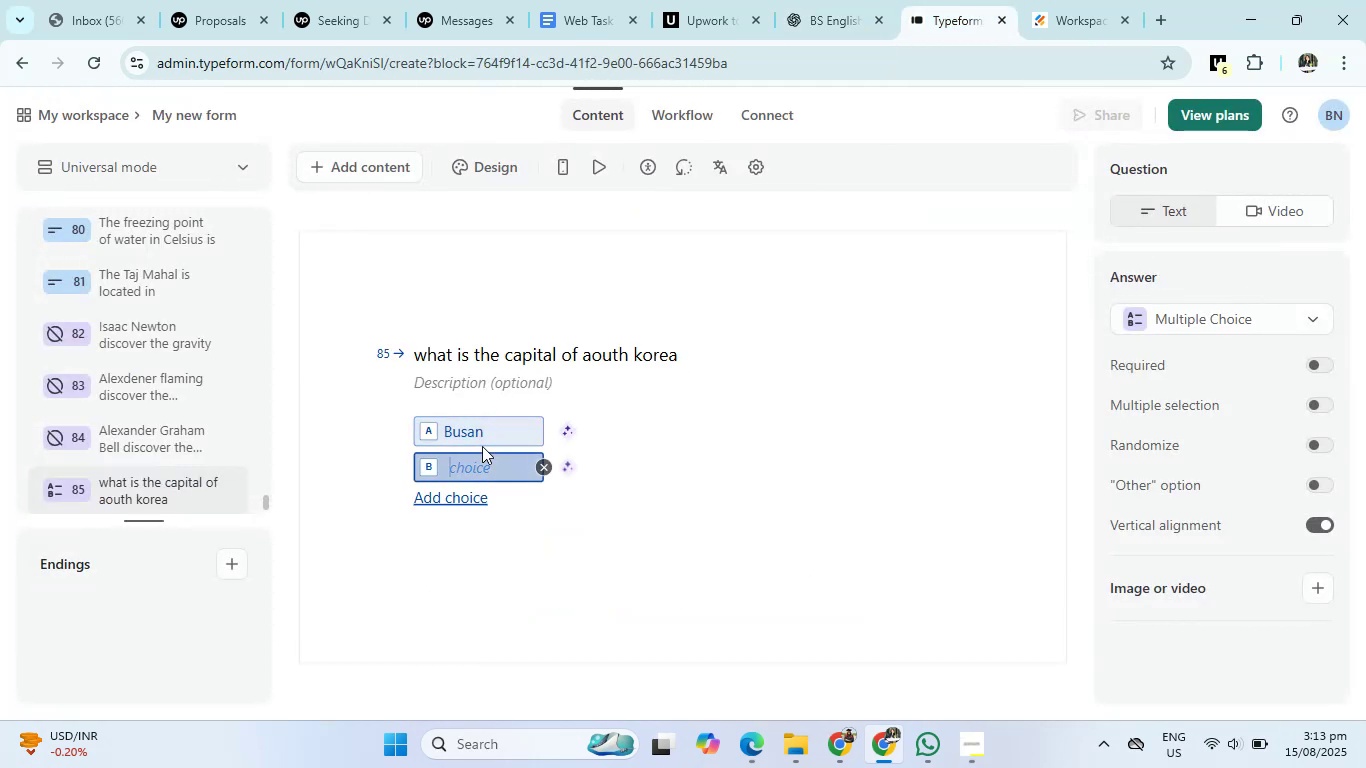 
type(Tokyo)
 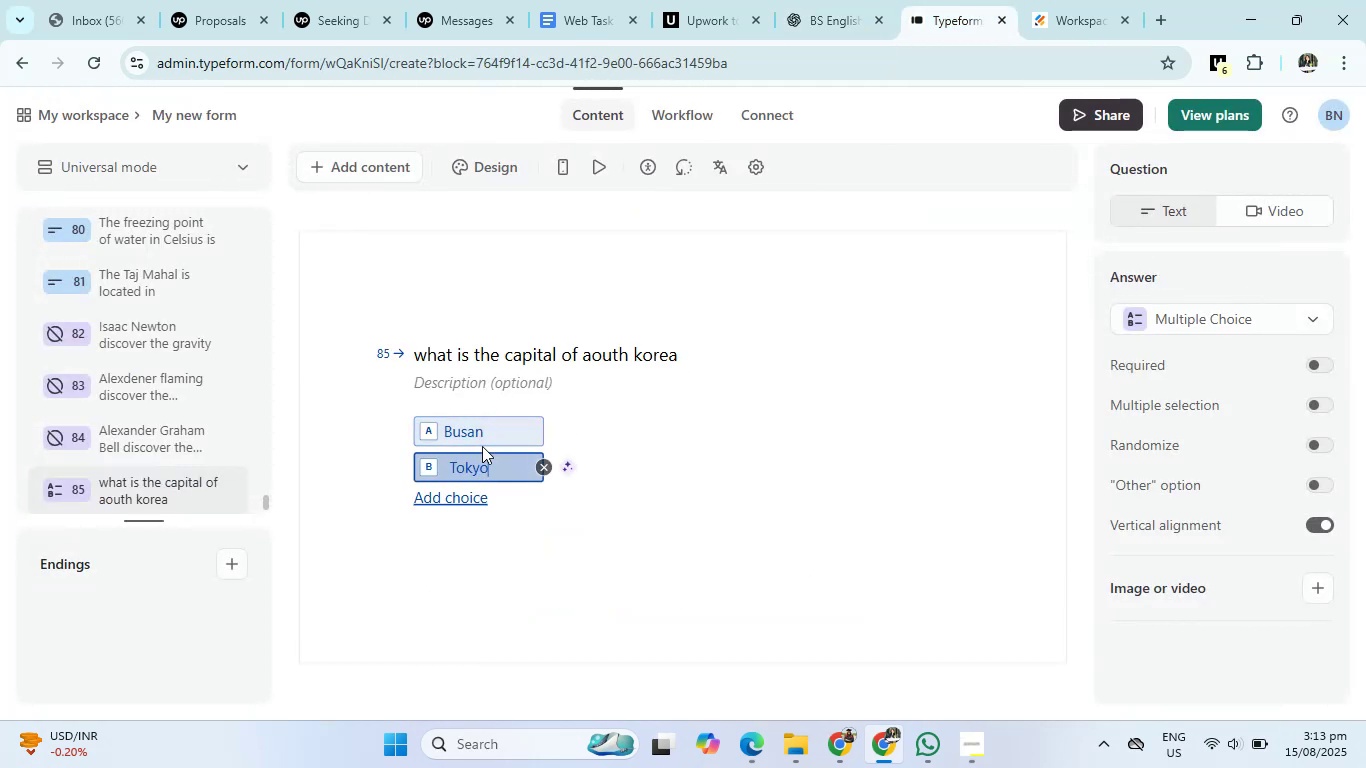 
key(Enter)
 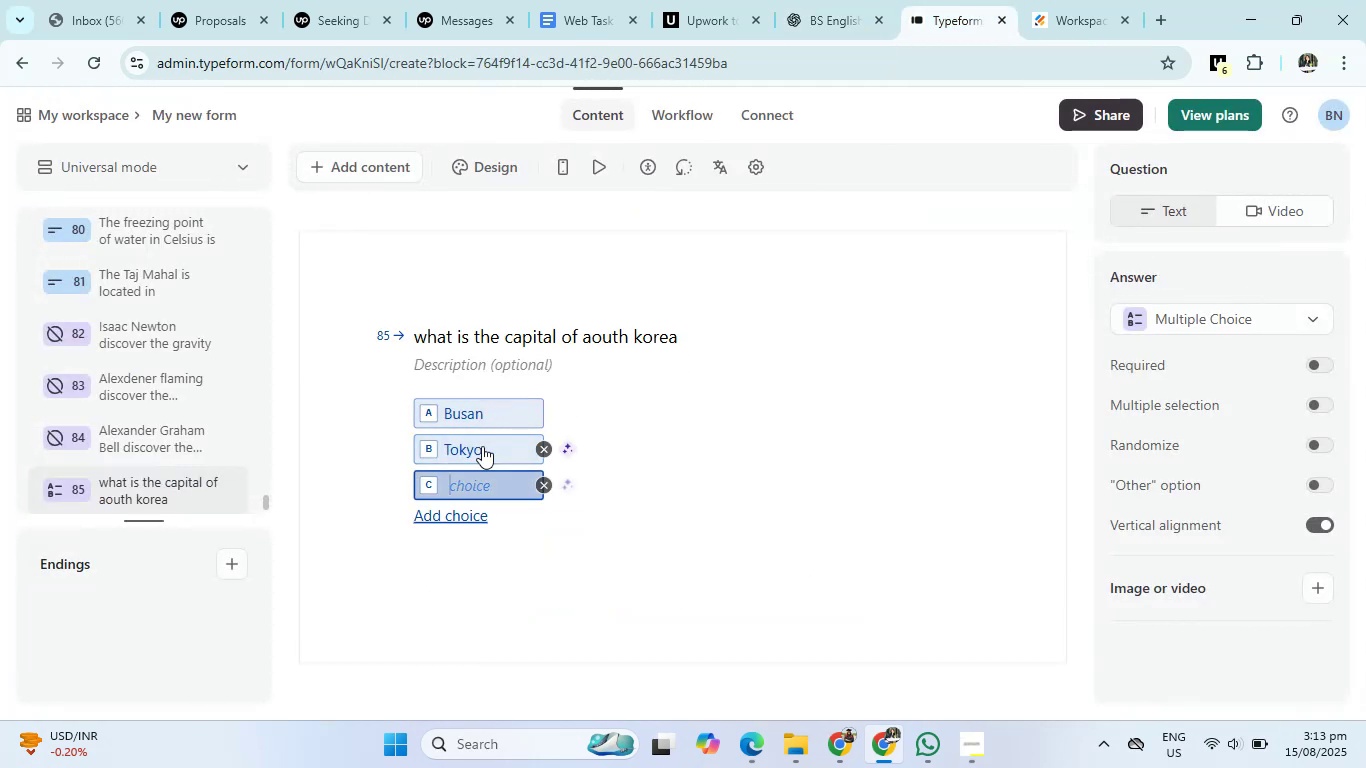 
type(Soule)
 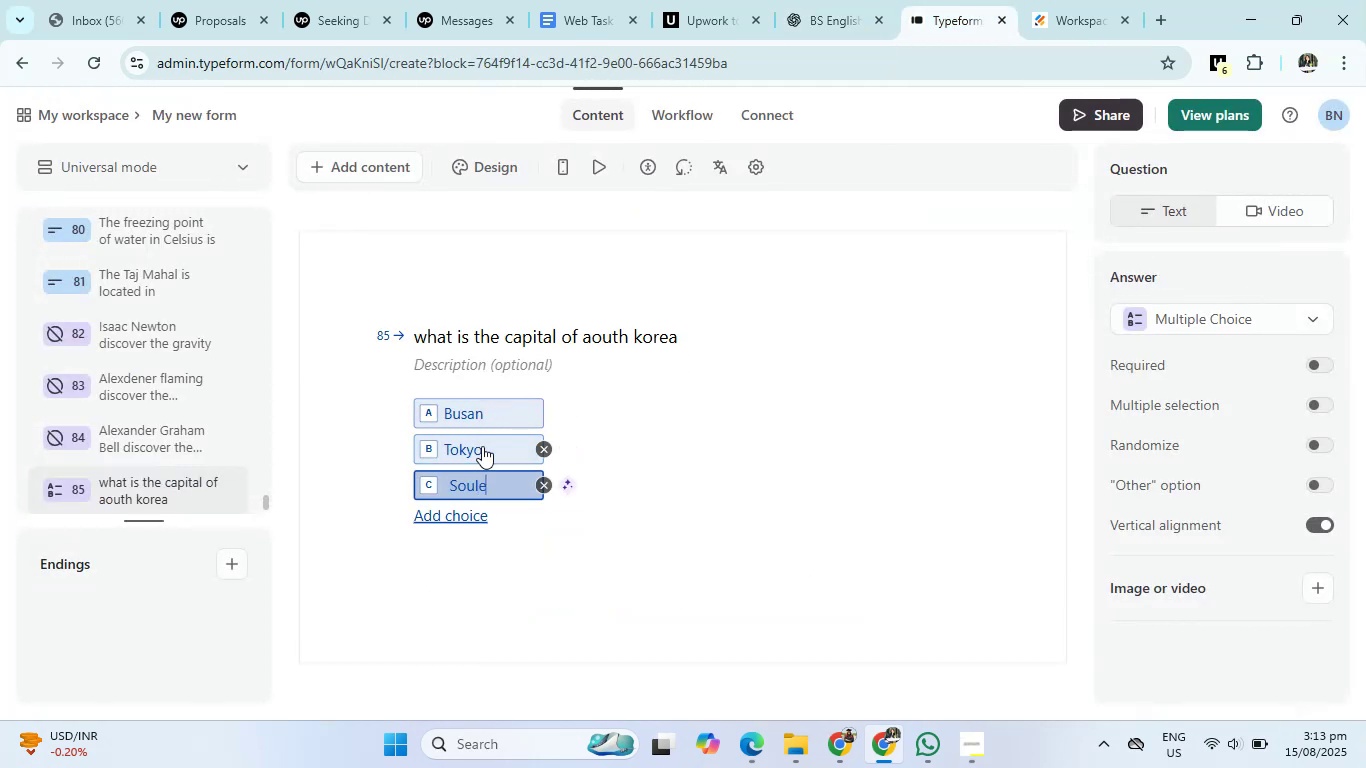 
key(Enter)
 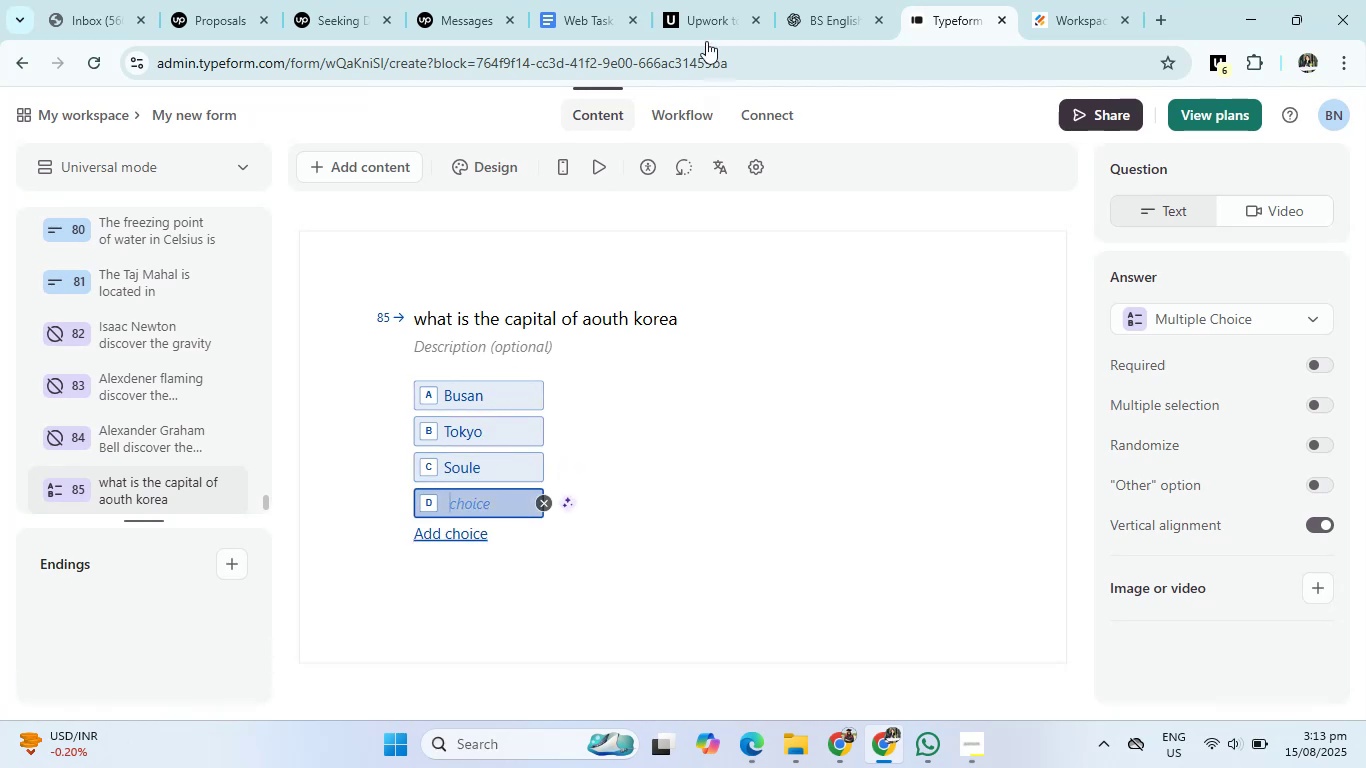 
left_click([834, 0])
 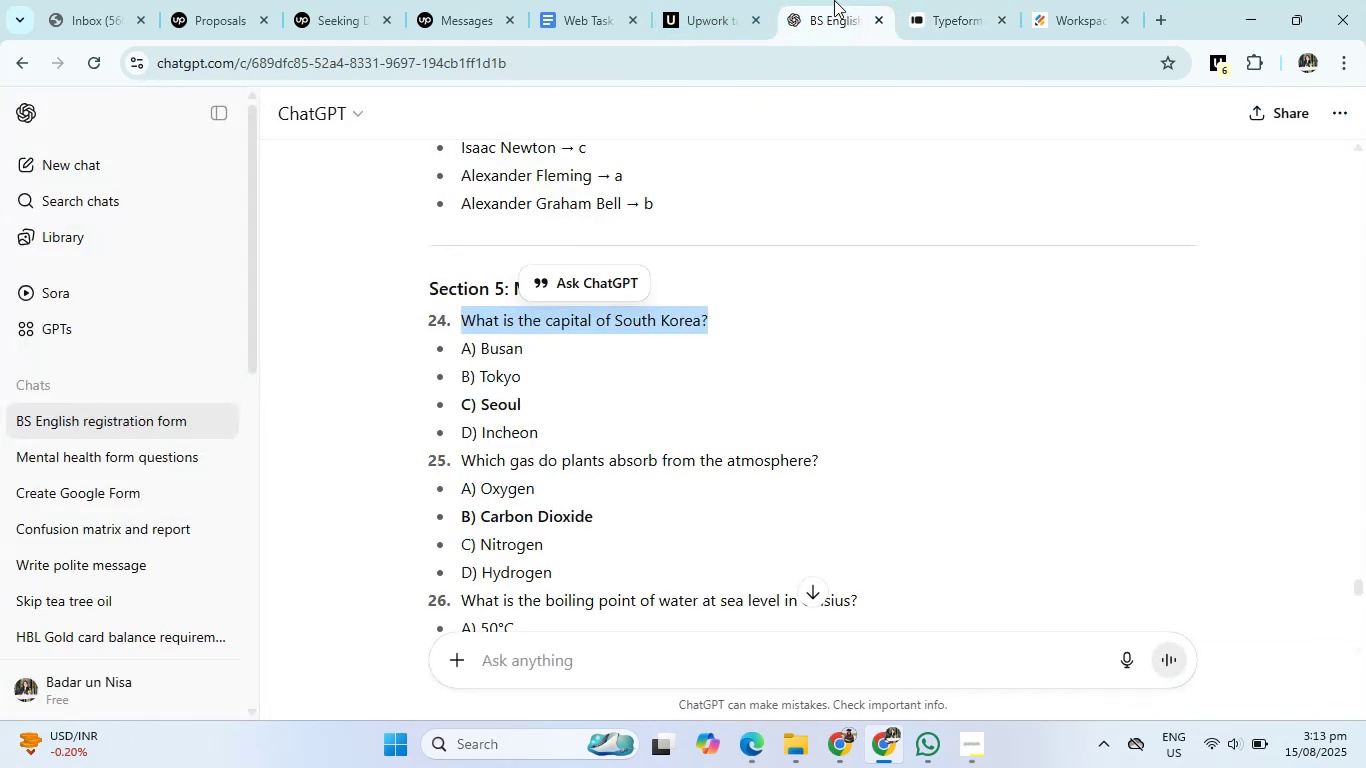 
left_click([972, 0])
 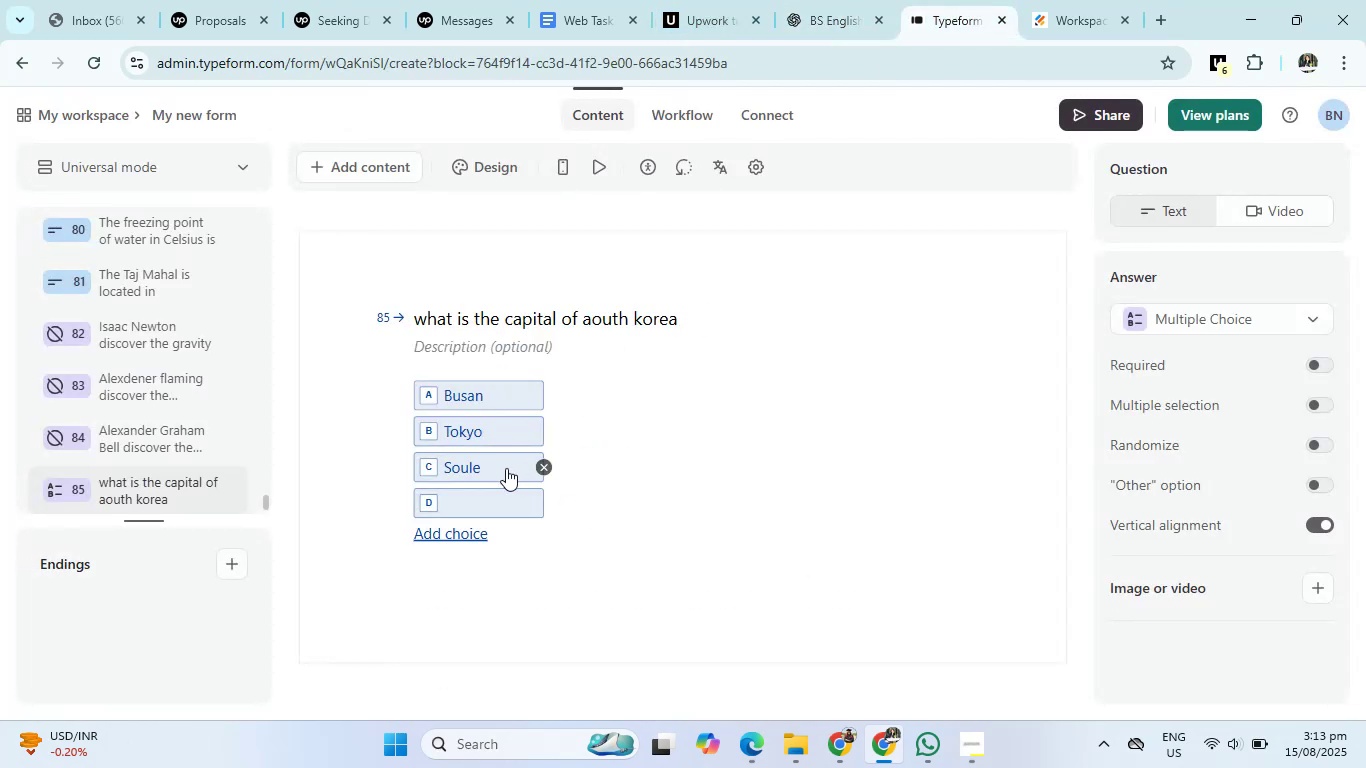 
left_click([506, 468])
 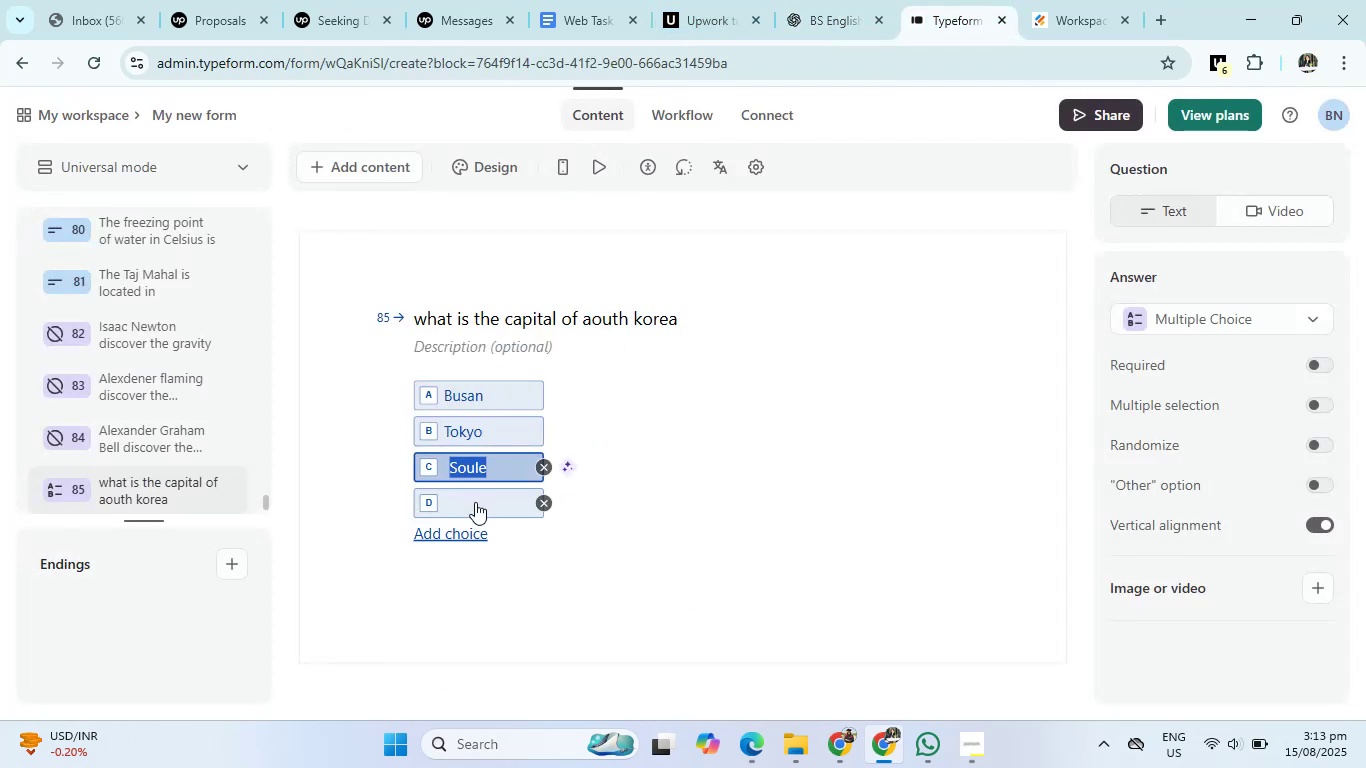 
left_click([475, 502])
 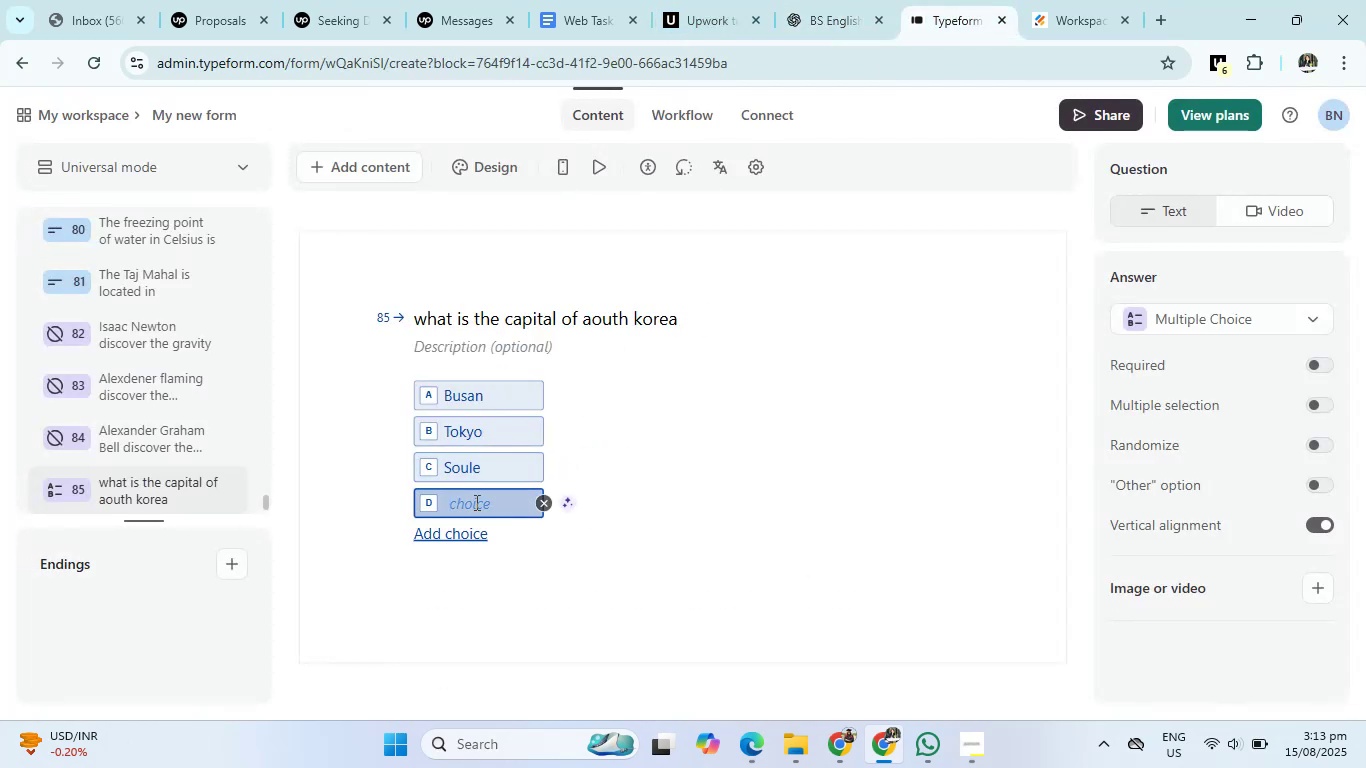 
type(seoul)
 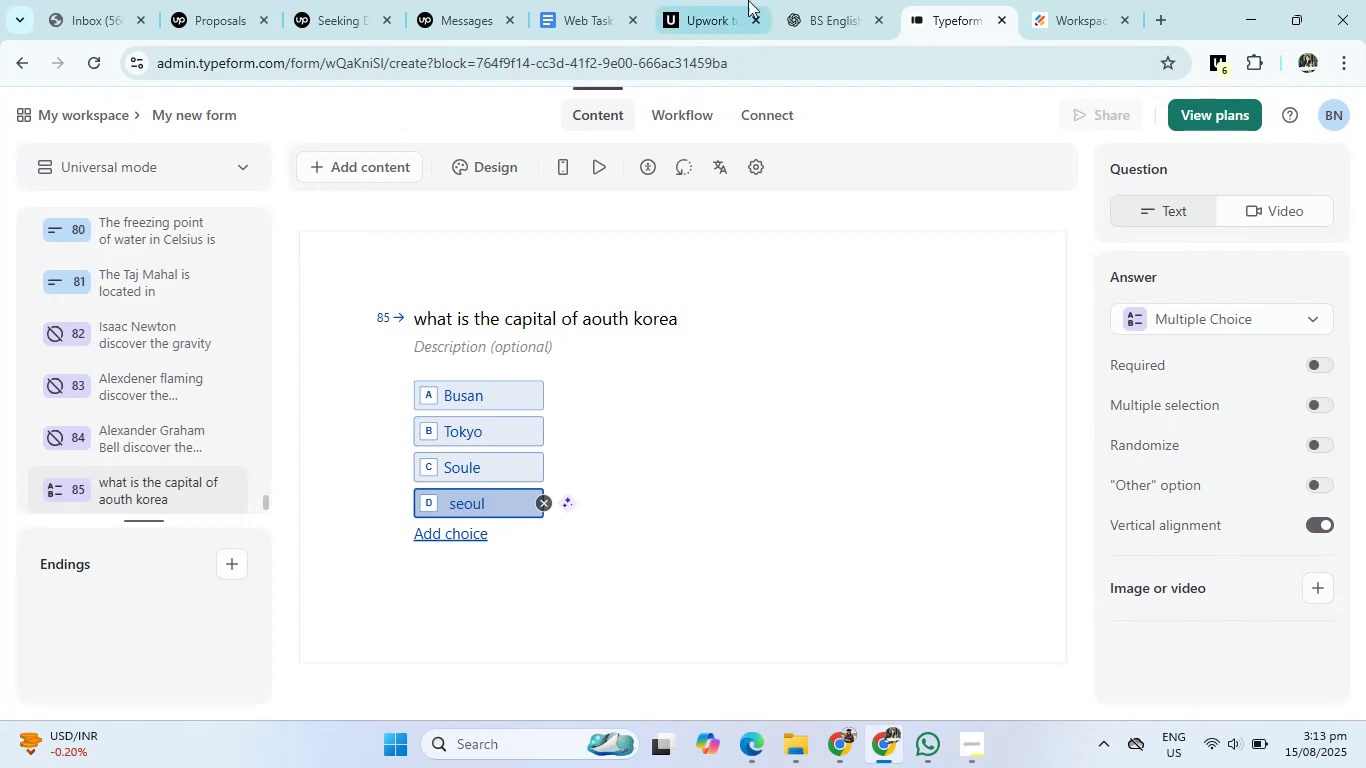 
left_click([803, 0])
 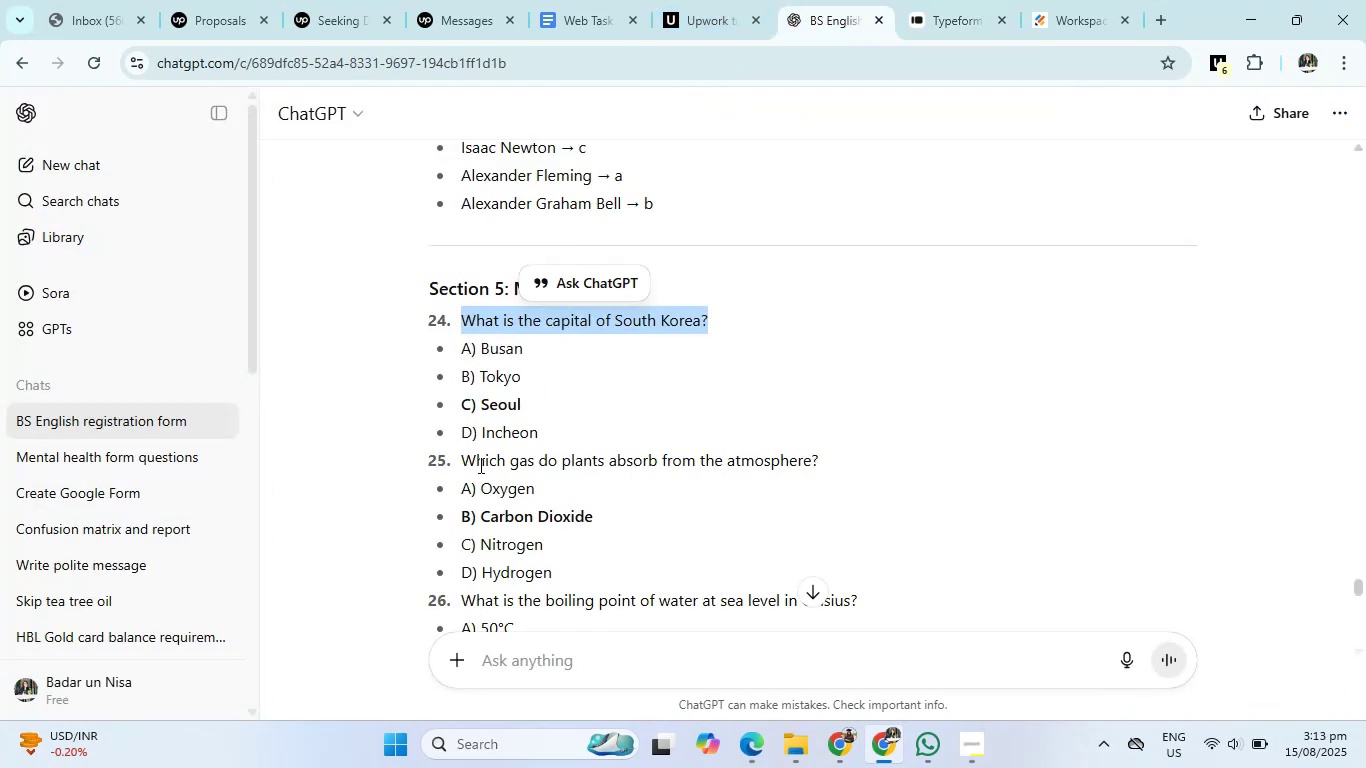 
left_click_drag(start_coordinate=[459, 455], to_coordinate=[829, 458])
 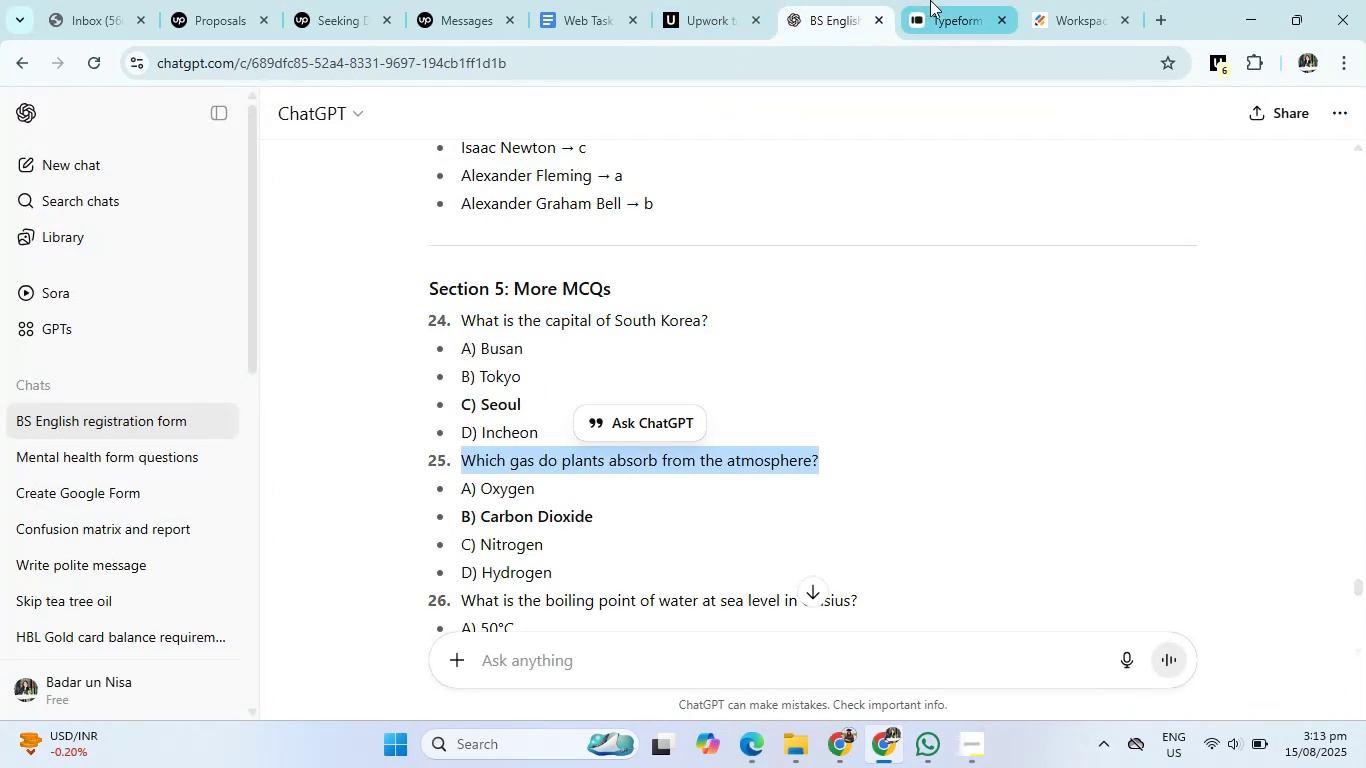 
left_click([930, 0])
 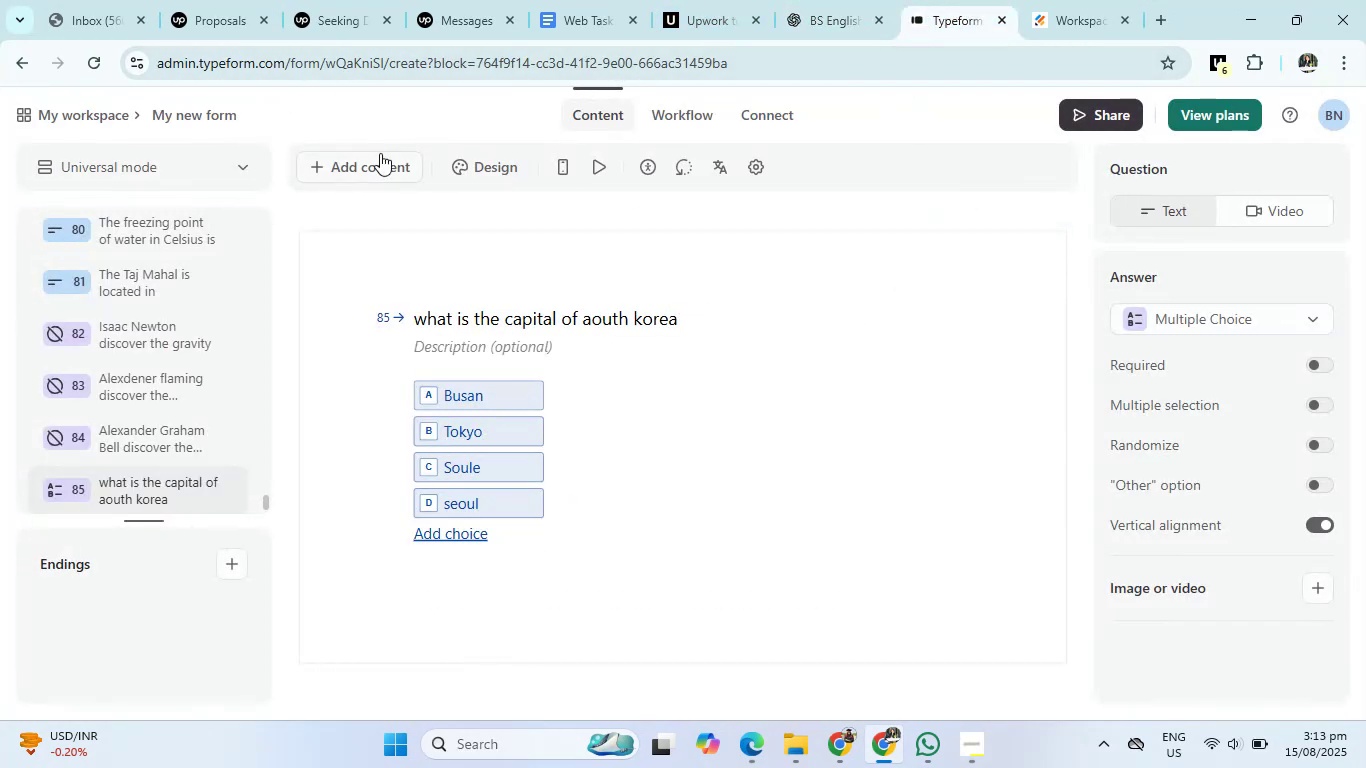 
left_click([360, 180])
 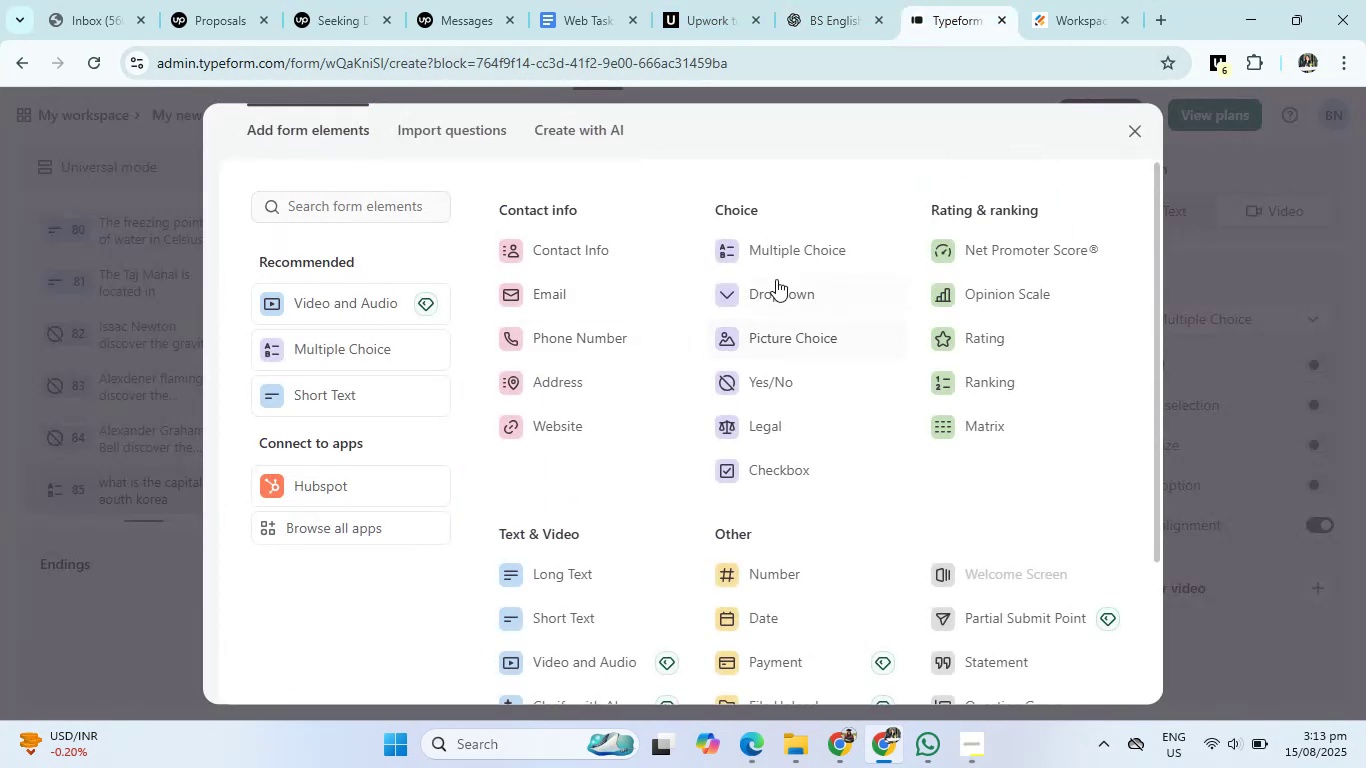 
left_click([786, 252])
 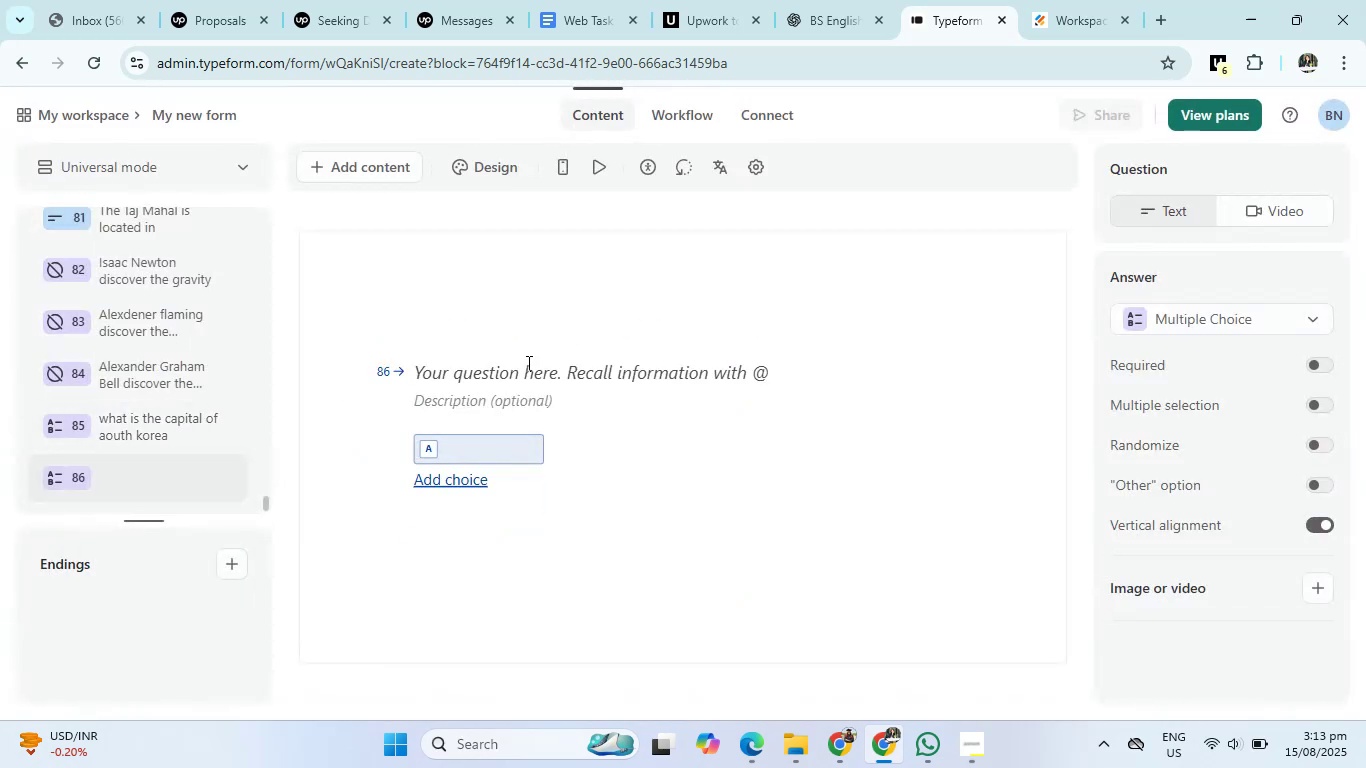 
left_click([526, 365])
 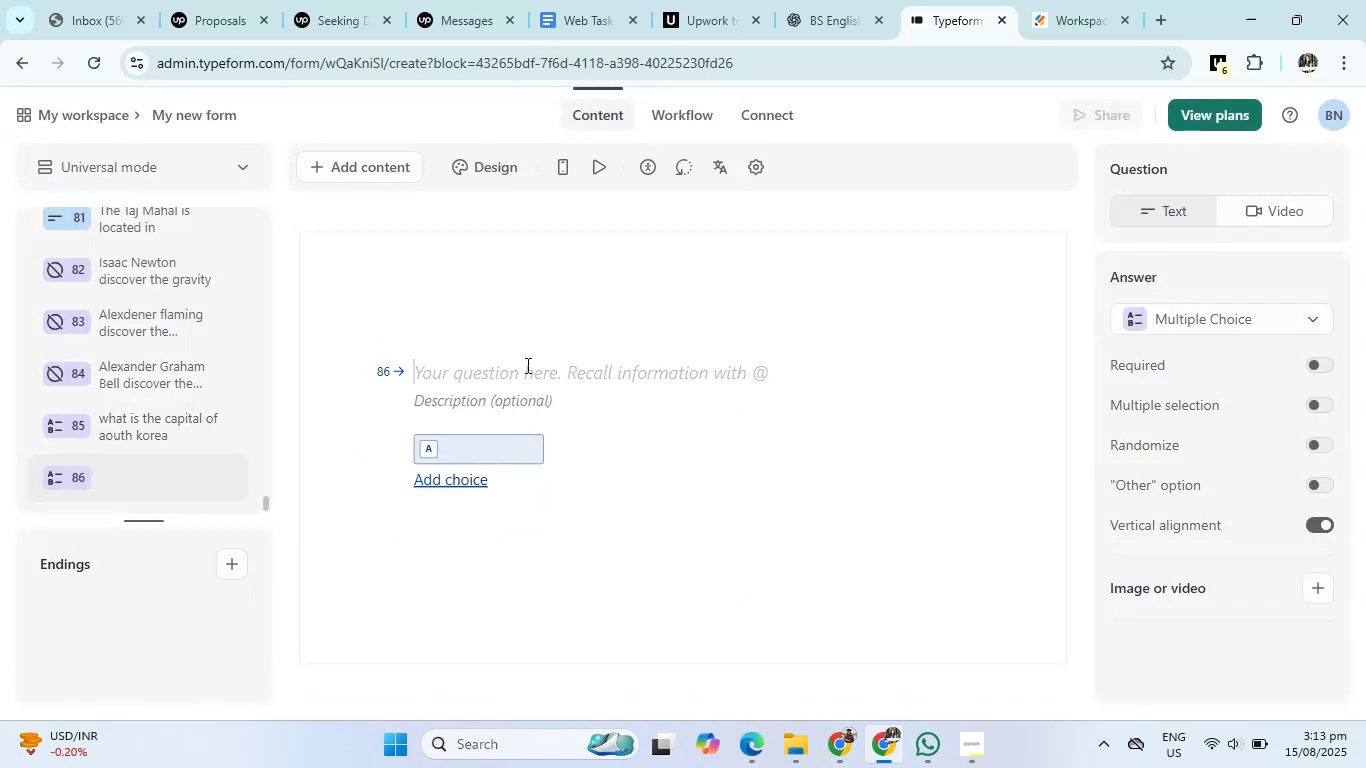 
type(Which is the gas plant absorb from atom)
 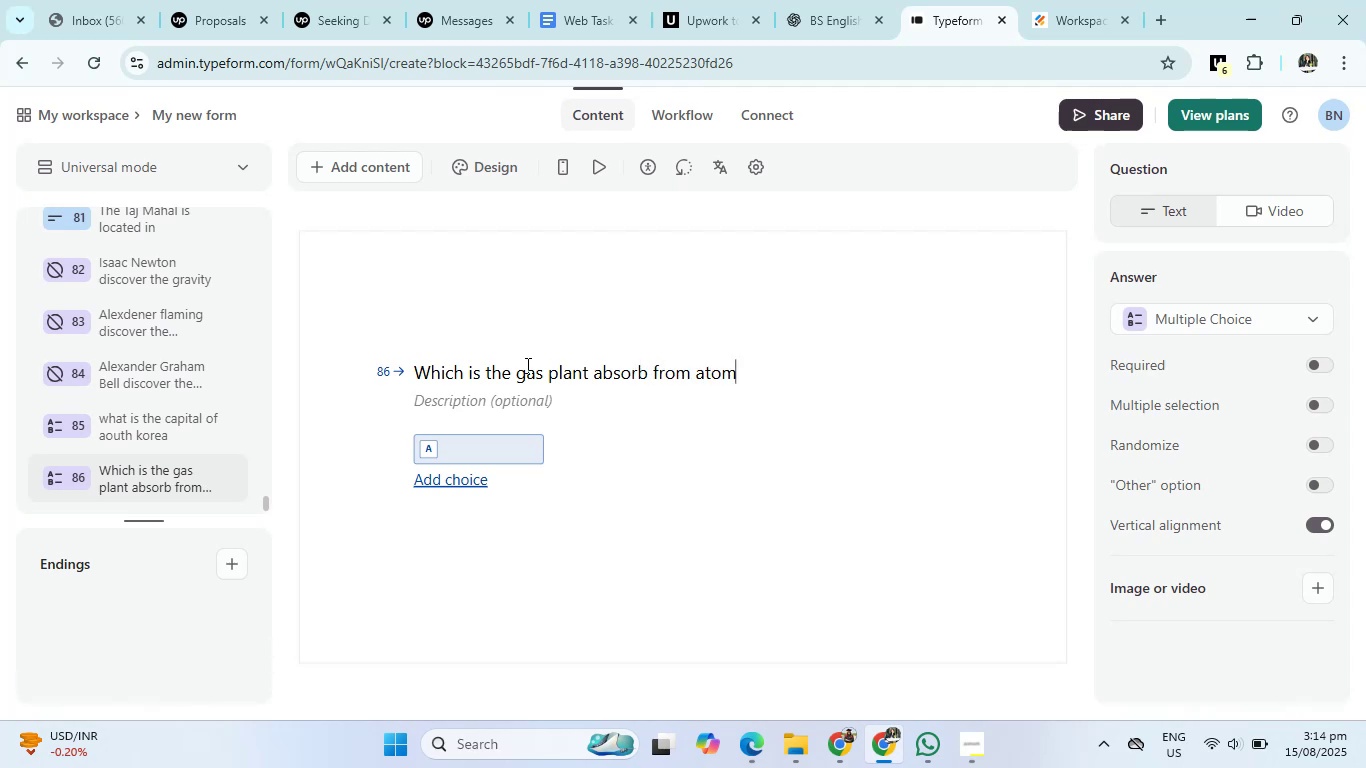 
type(ospher)
 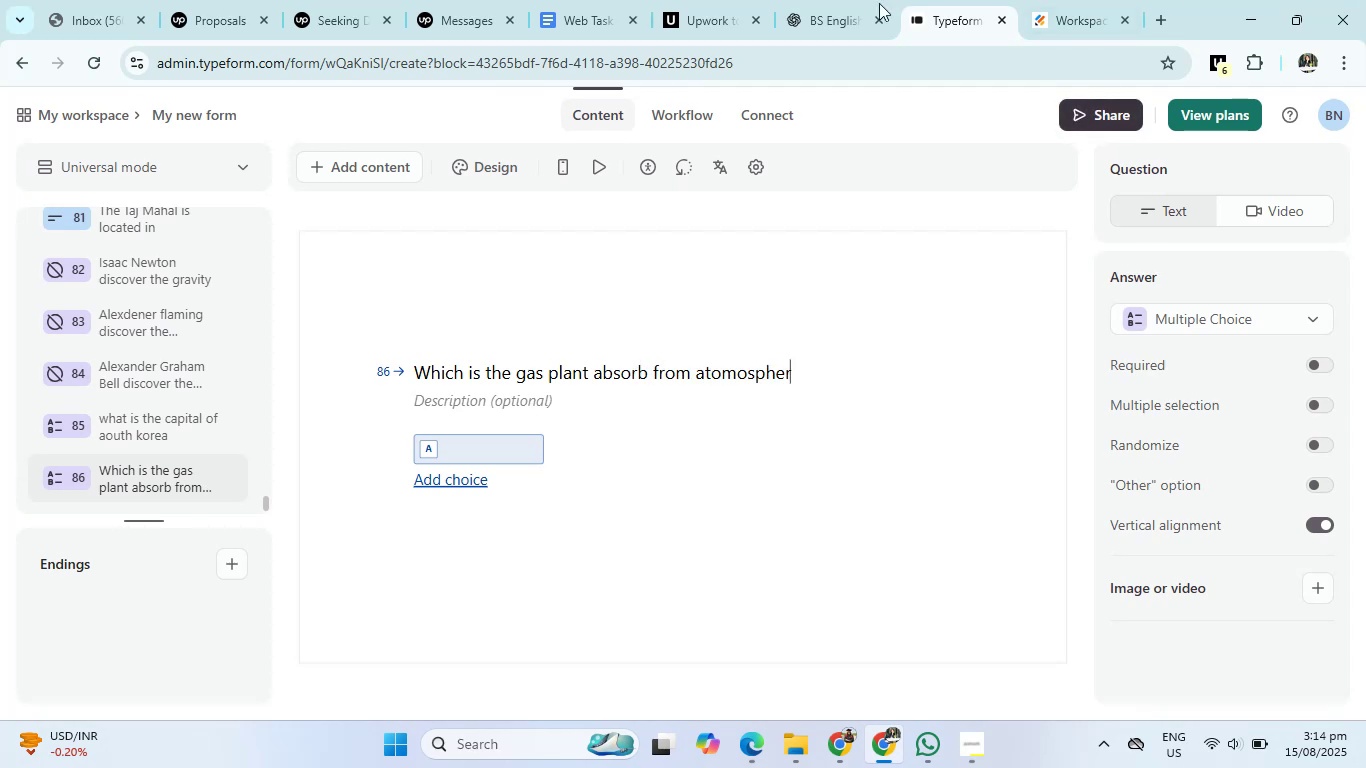 
left_click([811, 0])
 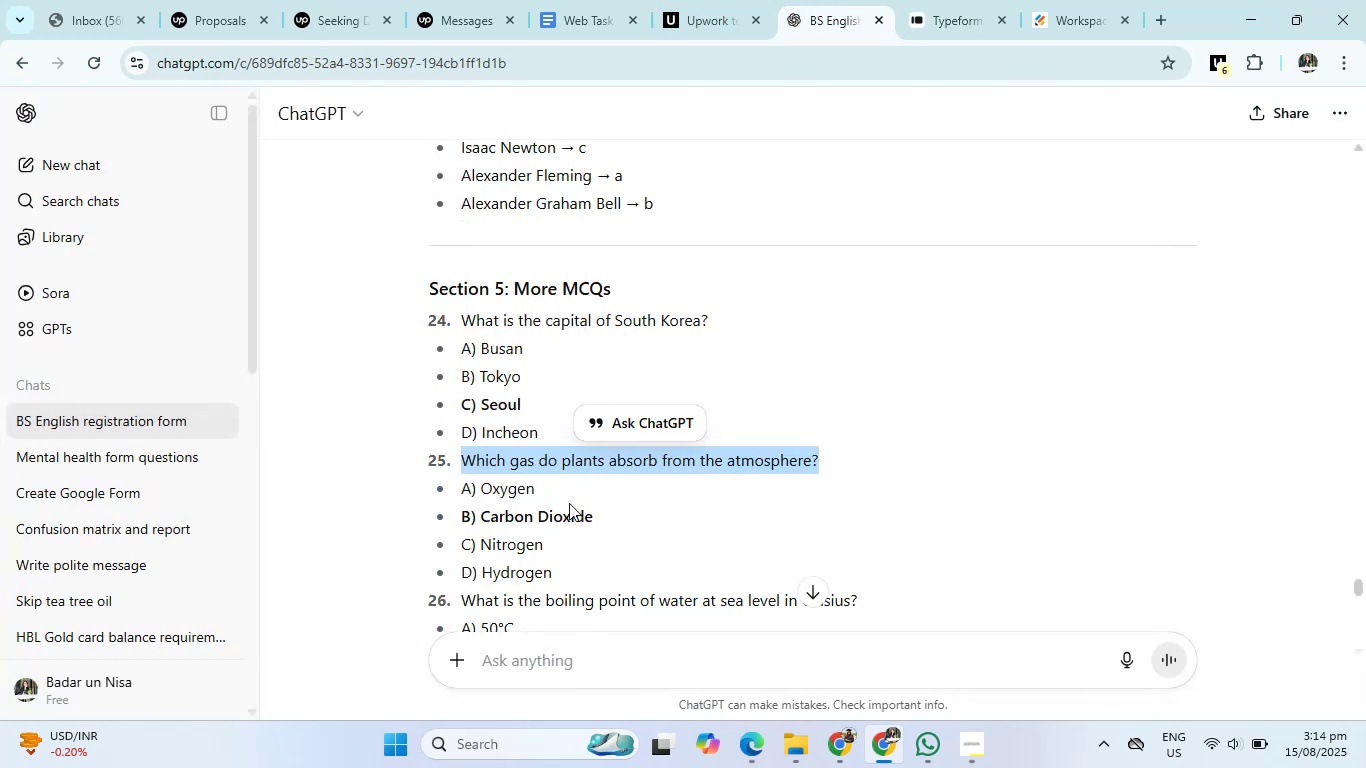 
scroll: coordinate [561, 511], scroll_direction: down, amount: 2.0
 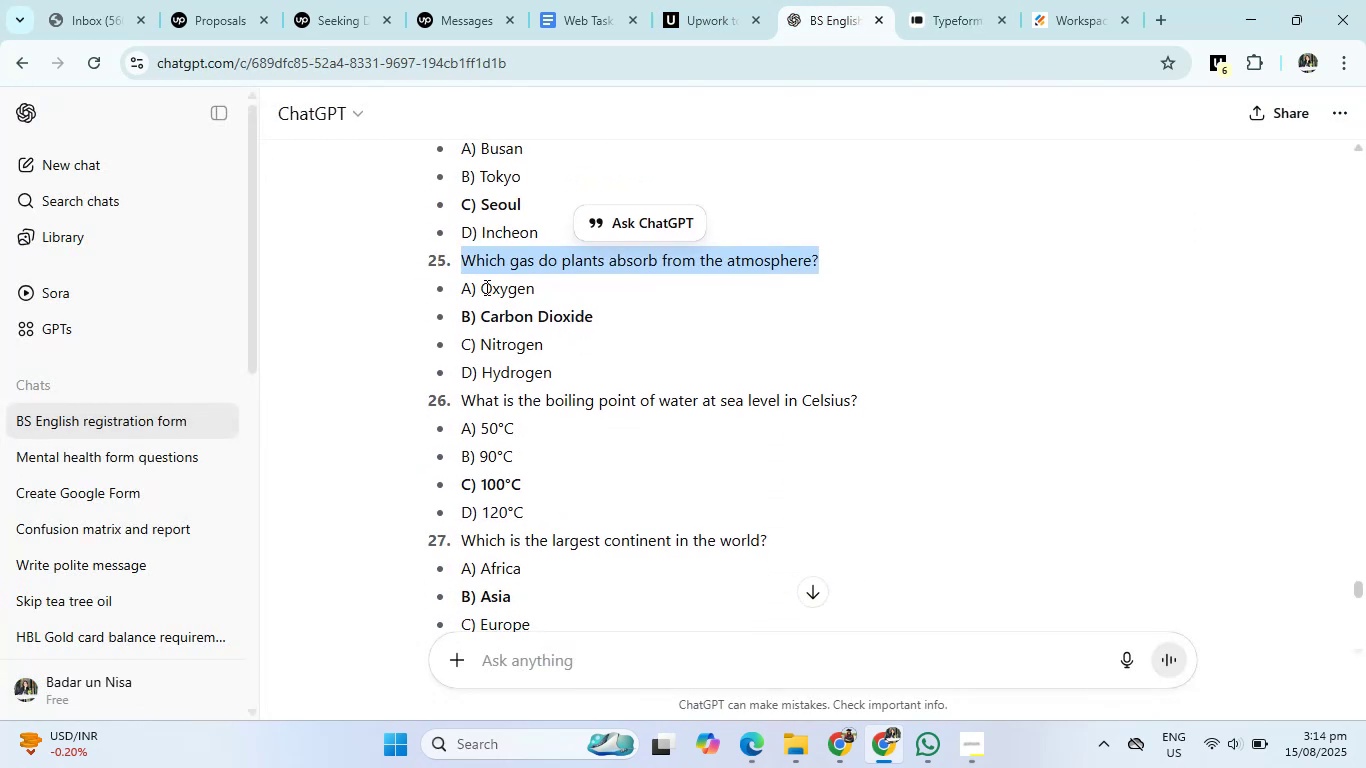 
left_click_drag(start_coordinate=[485, 286], to_coordinate=[550, 360])
 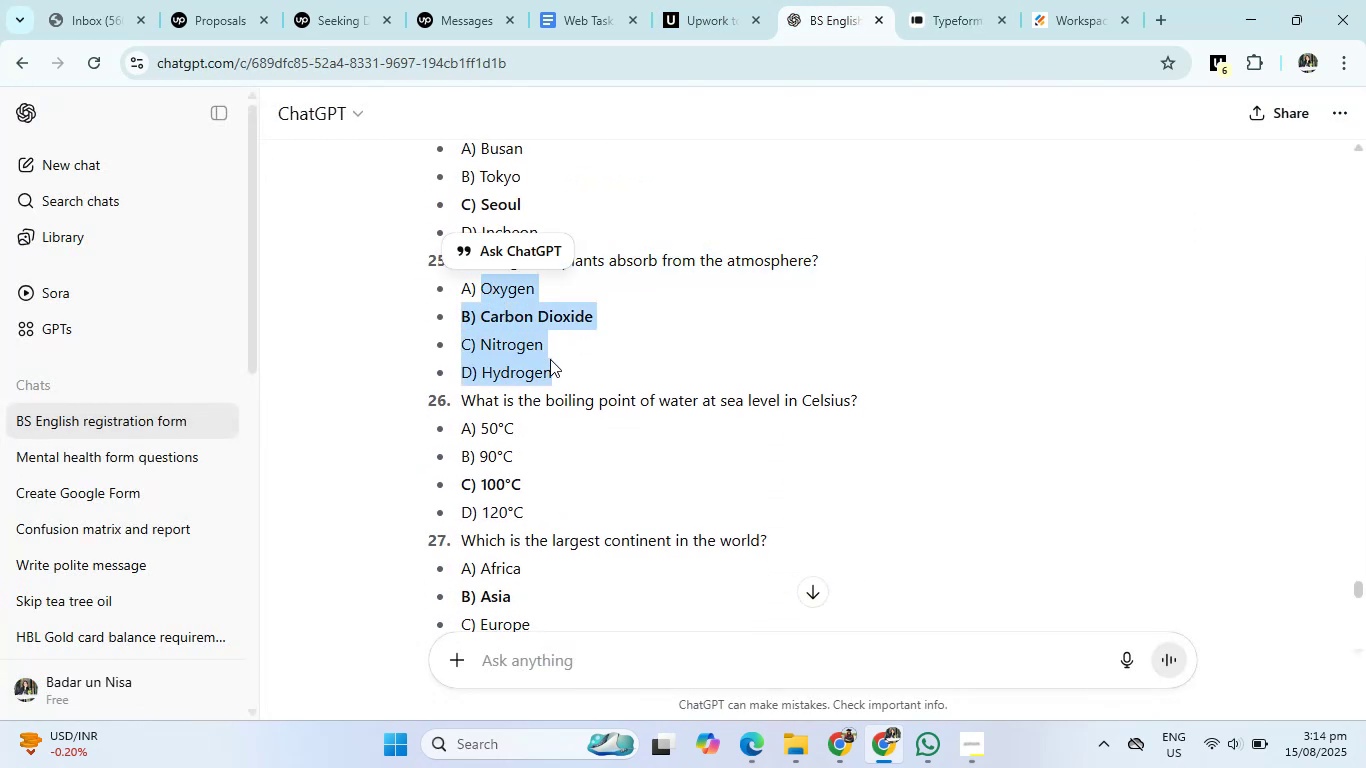 
key(Control+C)
 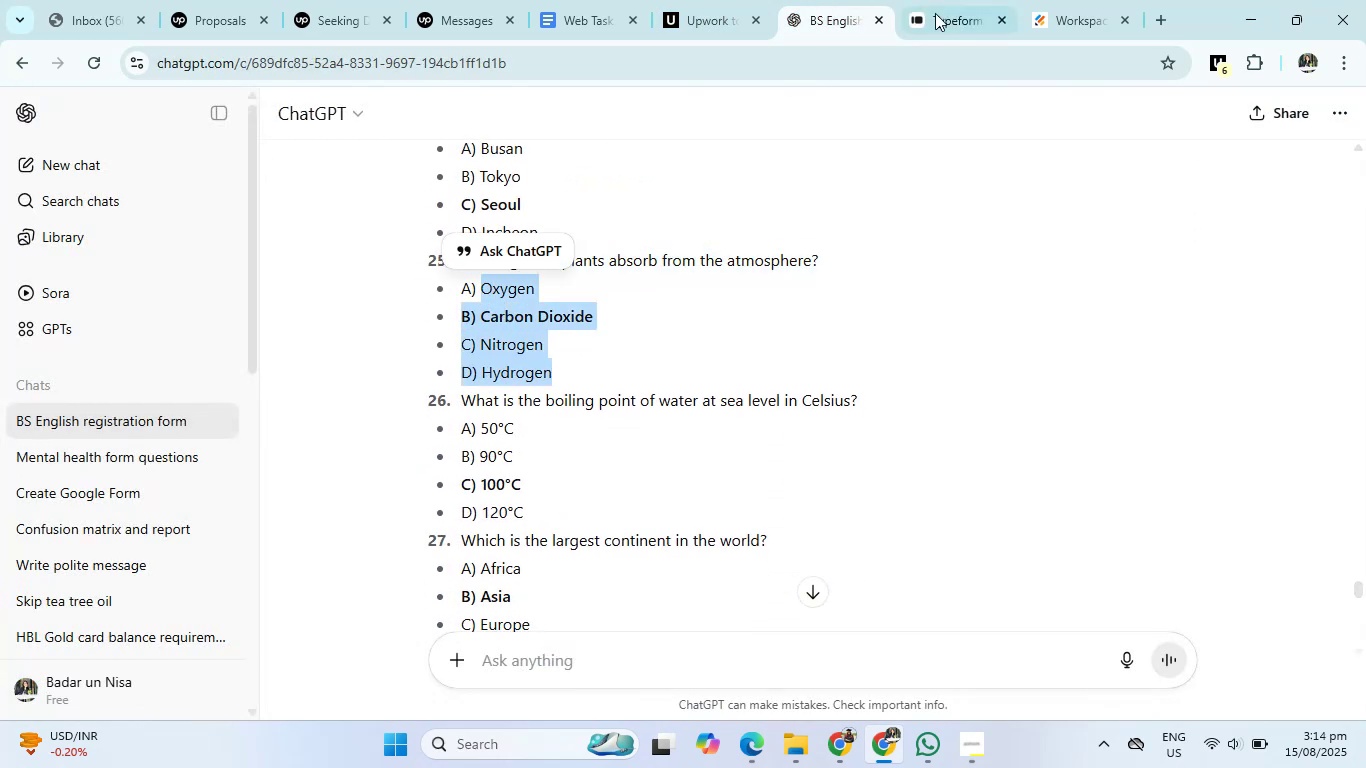 
left_click([943, 0])
 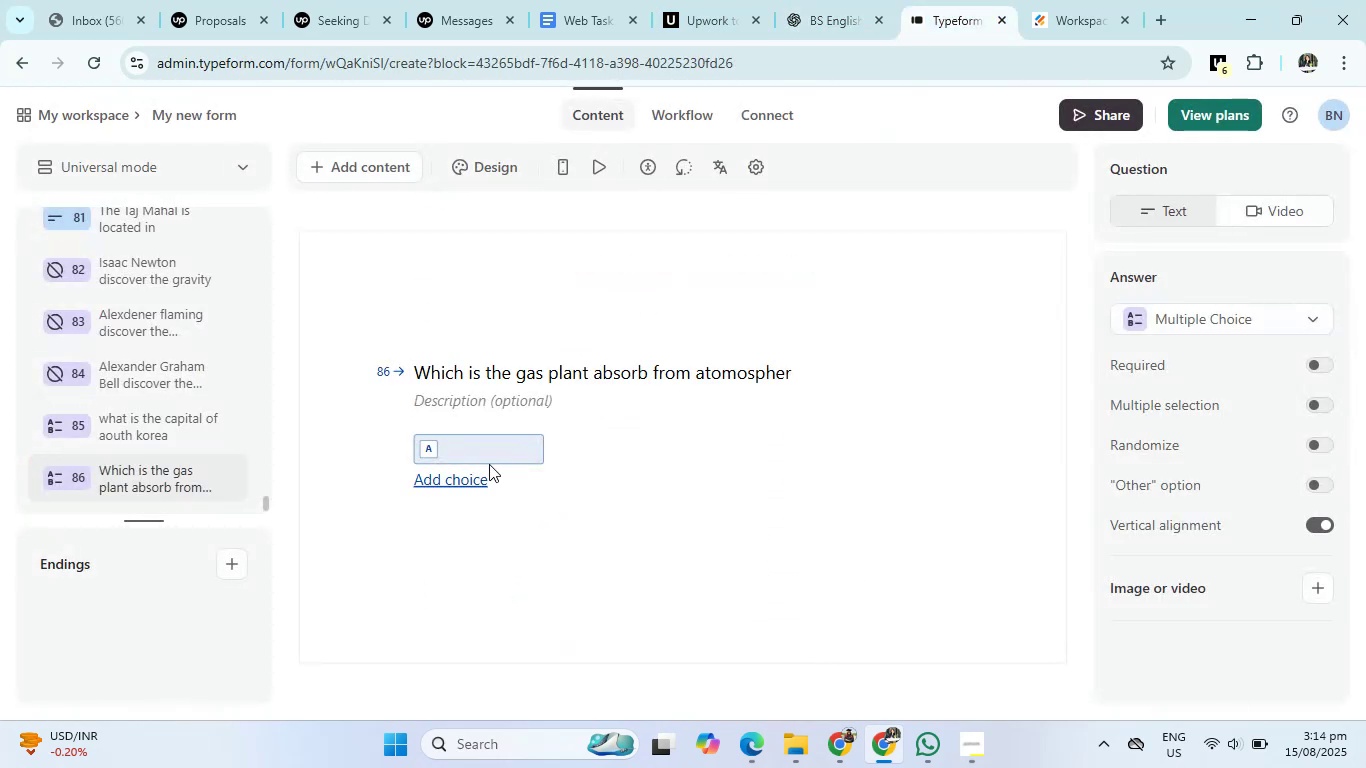 
left_click([489, 452])
 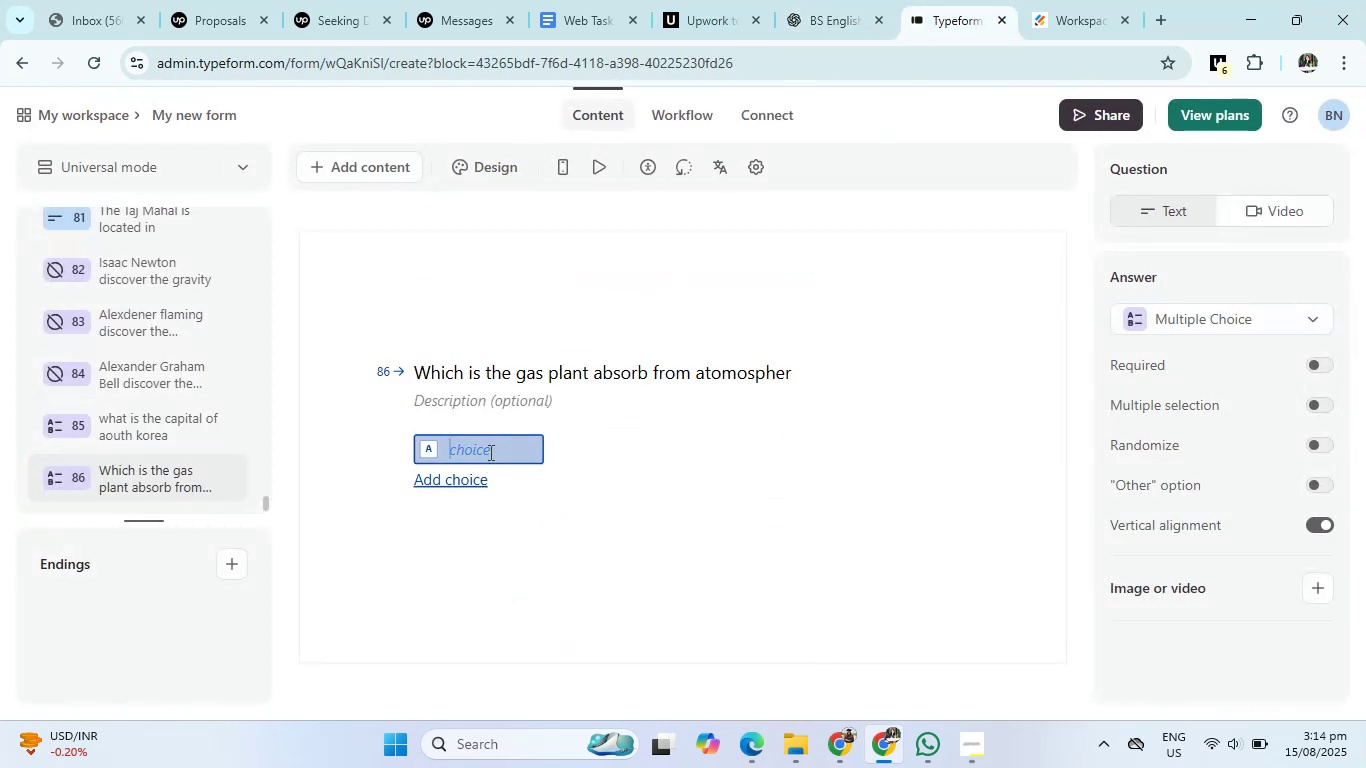 
key(Control+V)
 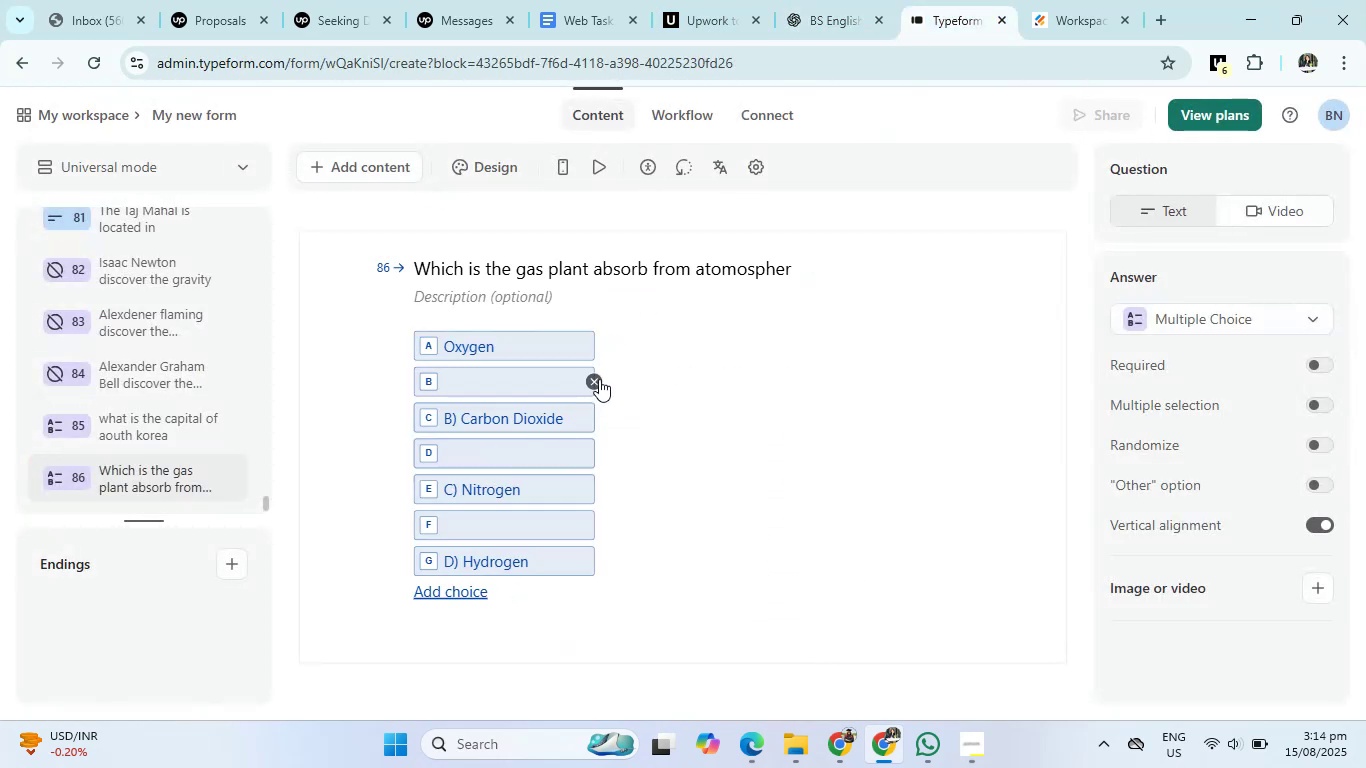 
left_click([596, 379])
 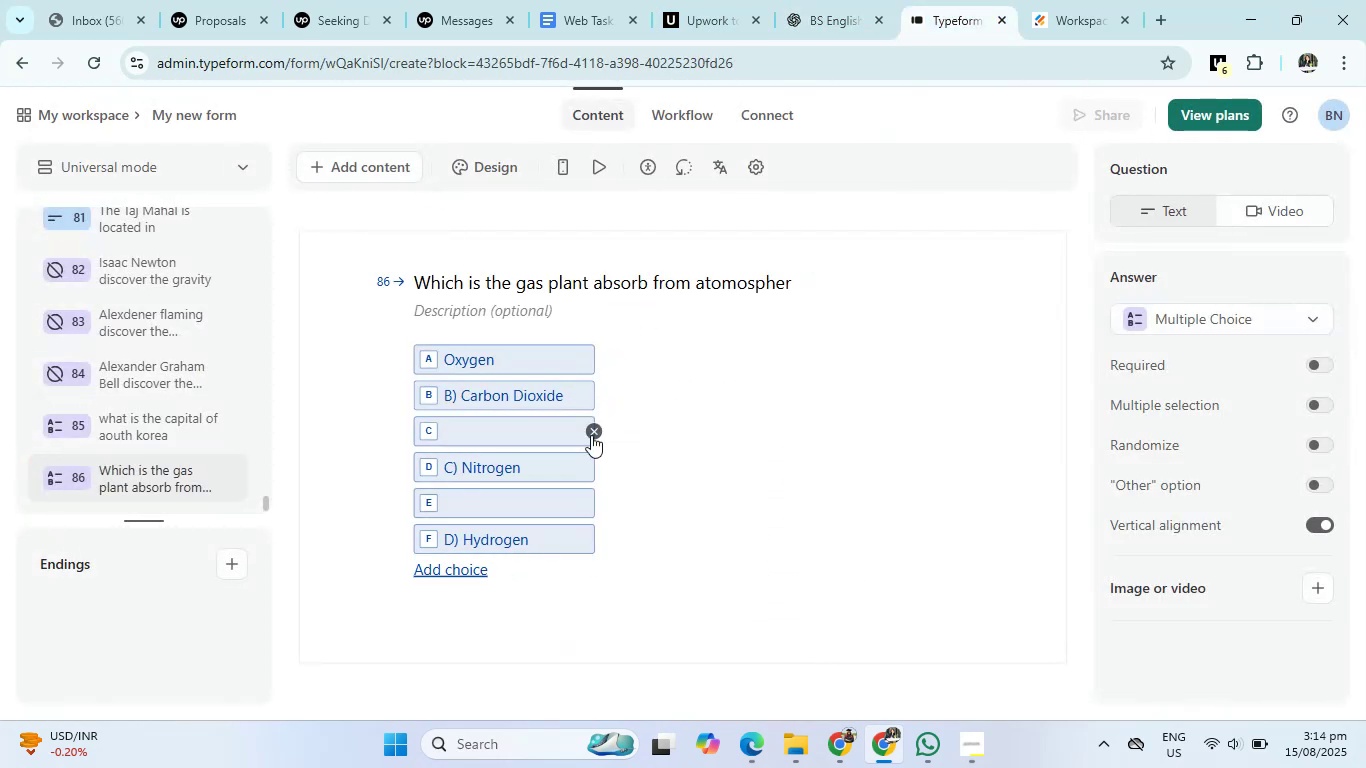 
left_click([589, 432])
 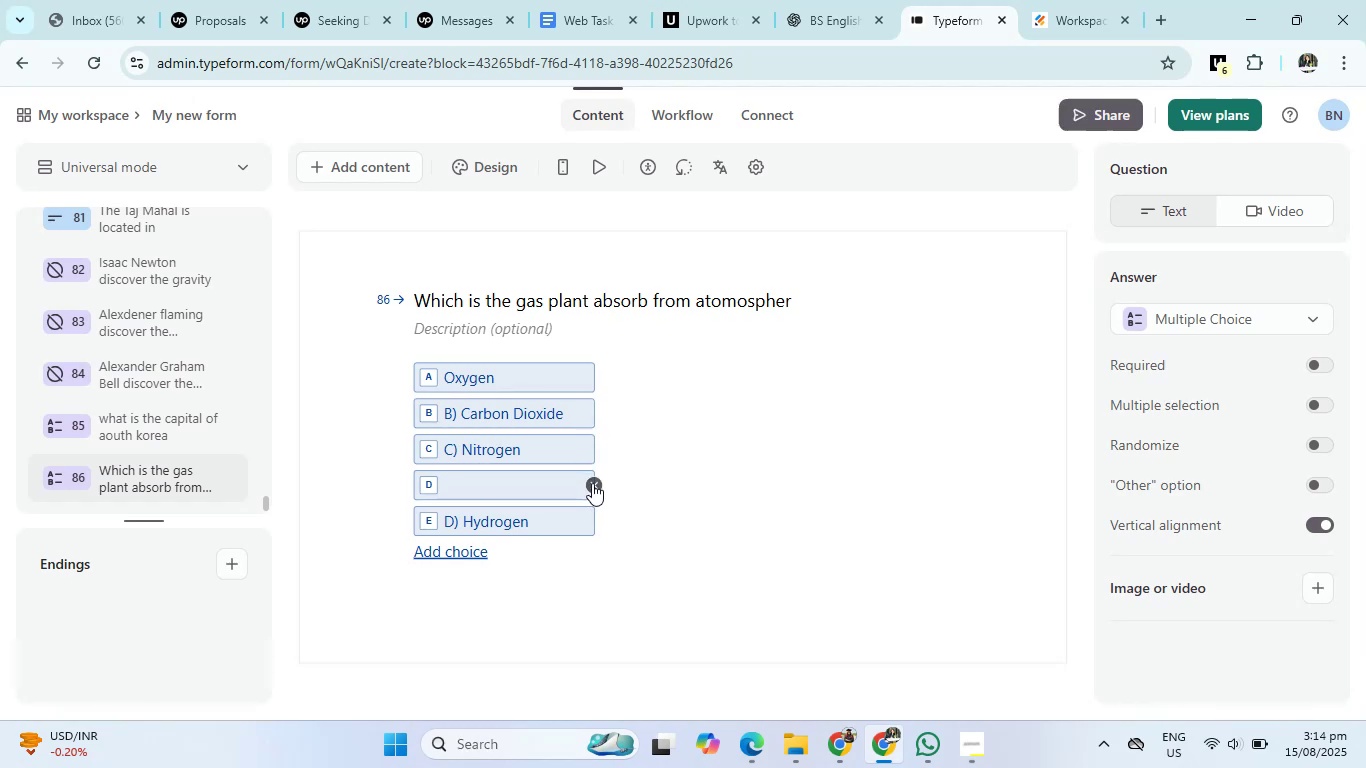 
left_click([592, 484])
 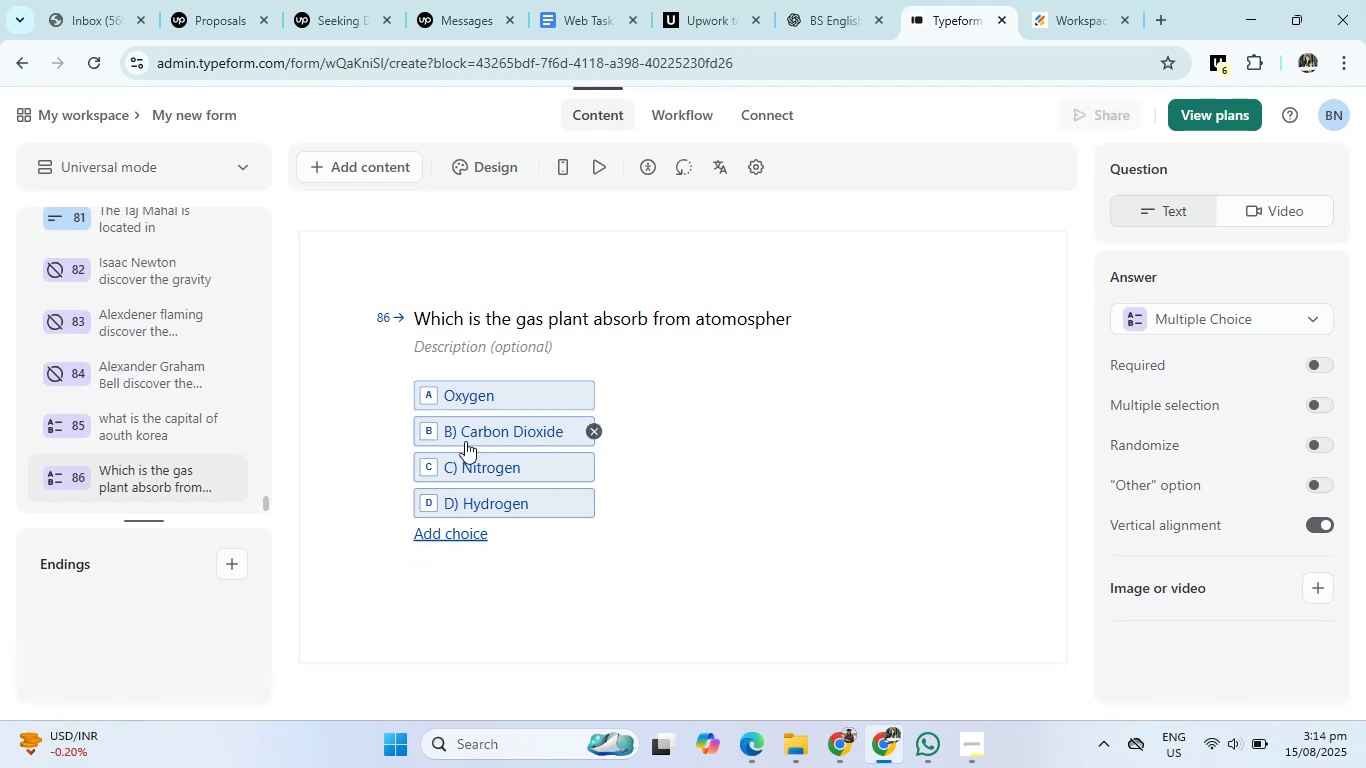 
left_click([465, 439])
 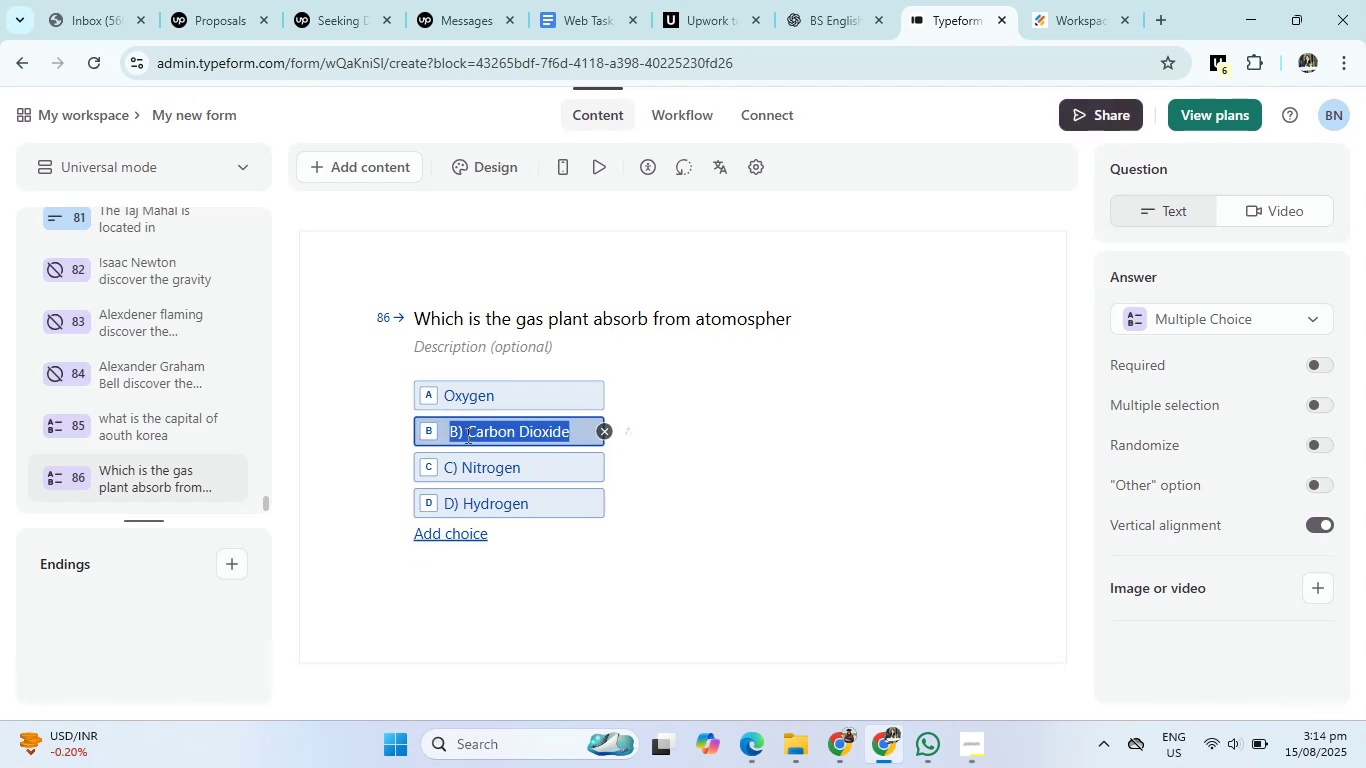 
left_click([466, 435])
 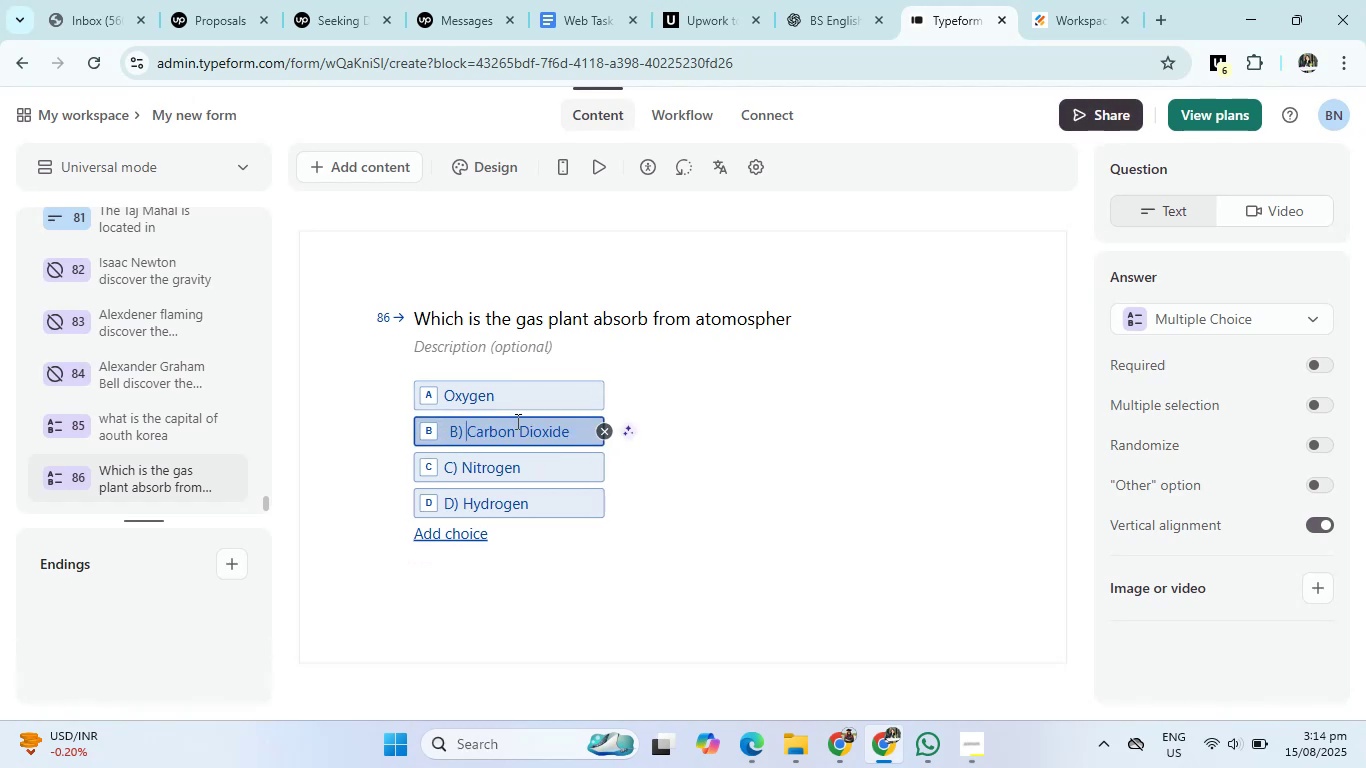 
key(Backspace)
 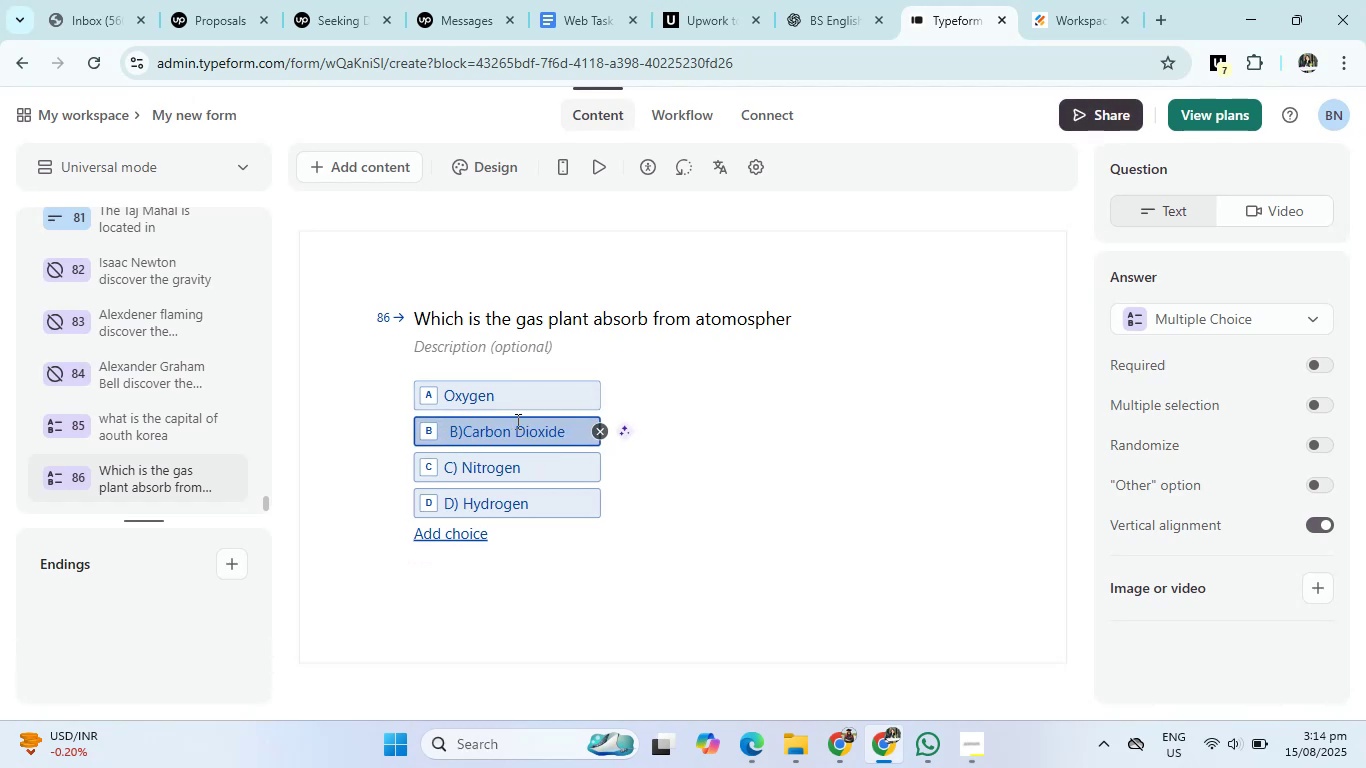 
key(Backspace)
 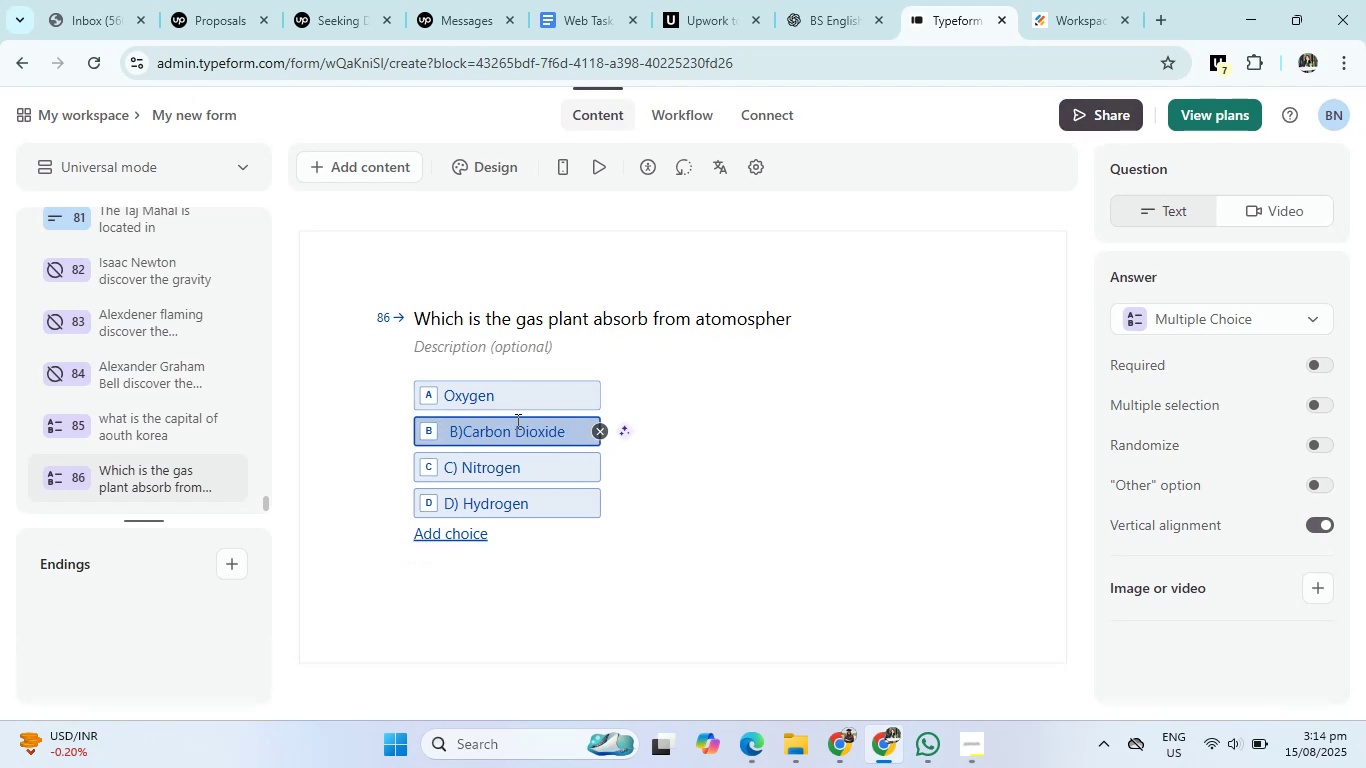 
key(Backspace)
 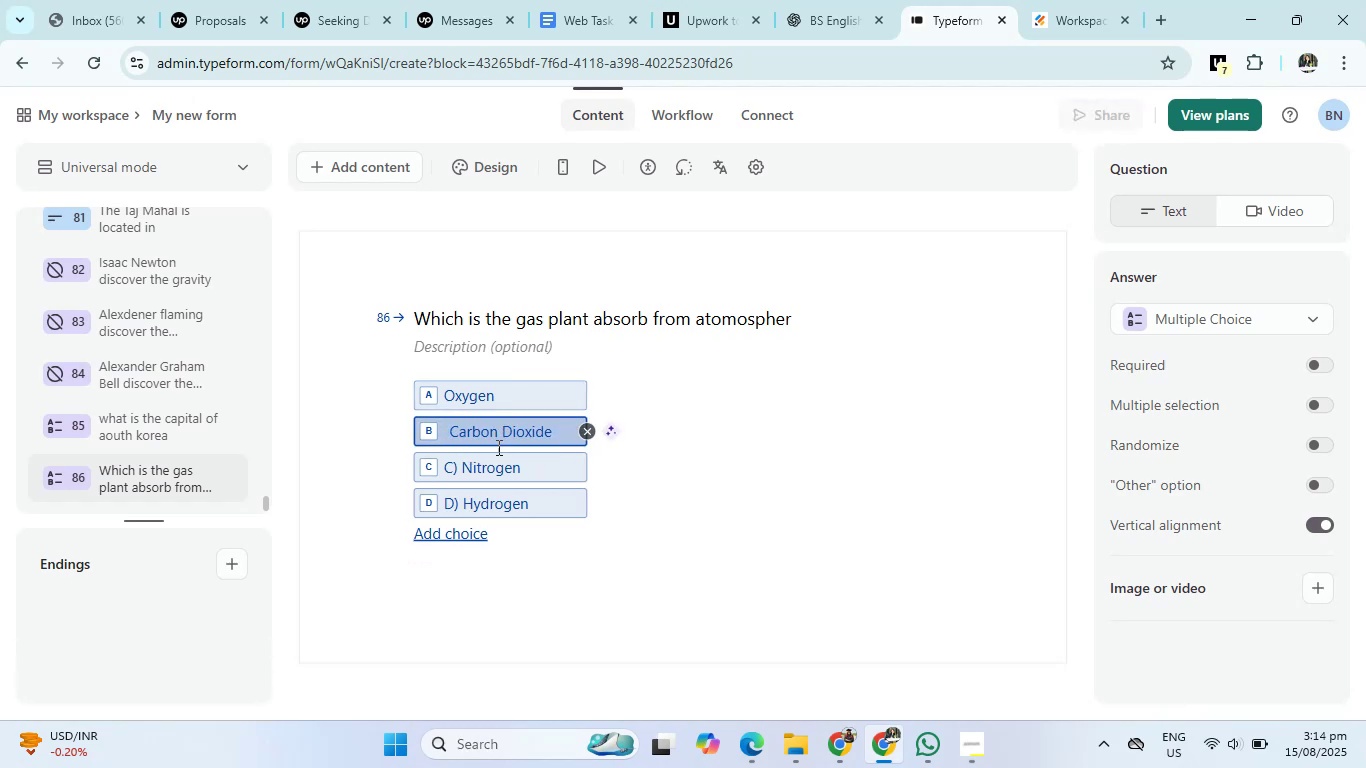 
key(Backspace)
 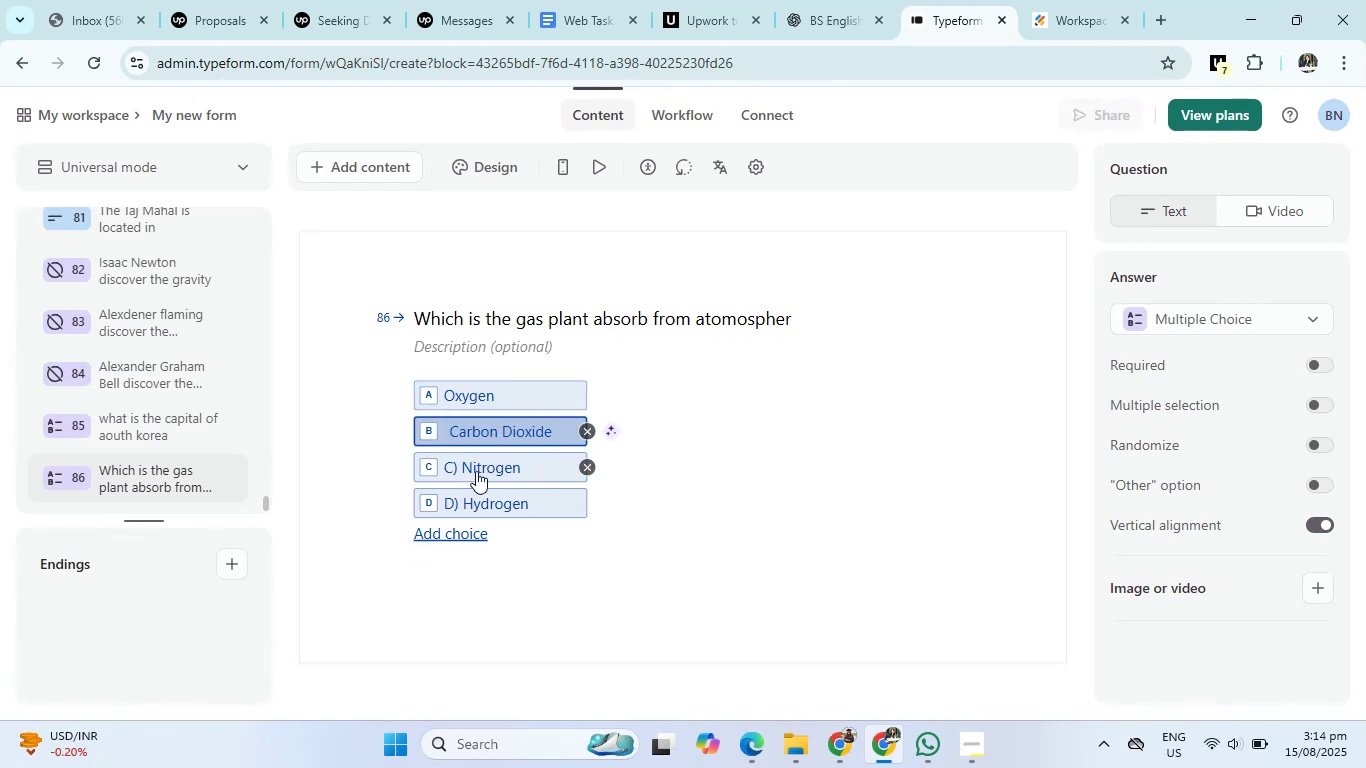 
left_click([476, 471])
 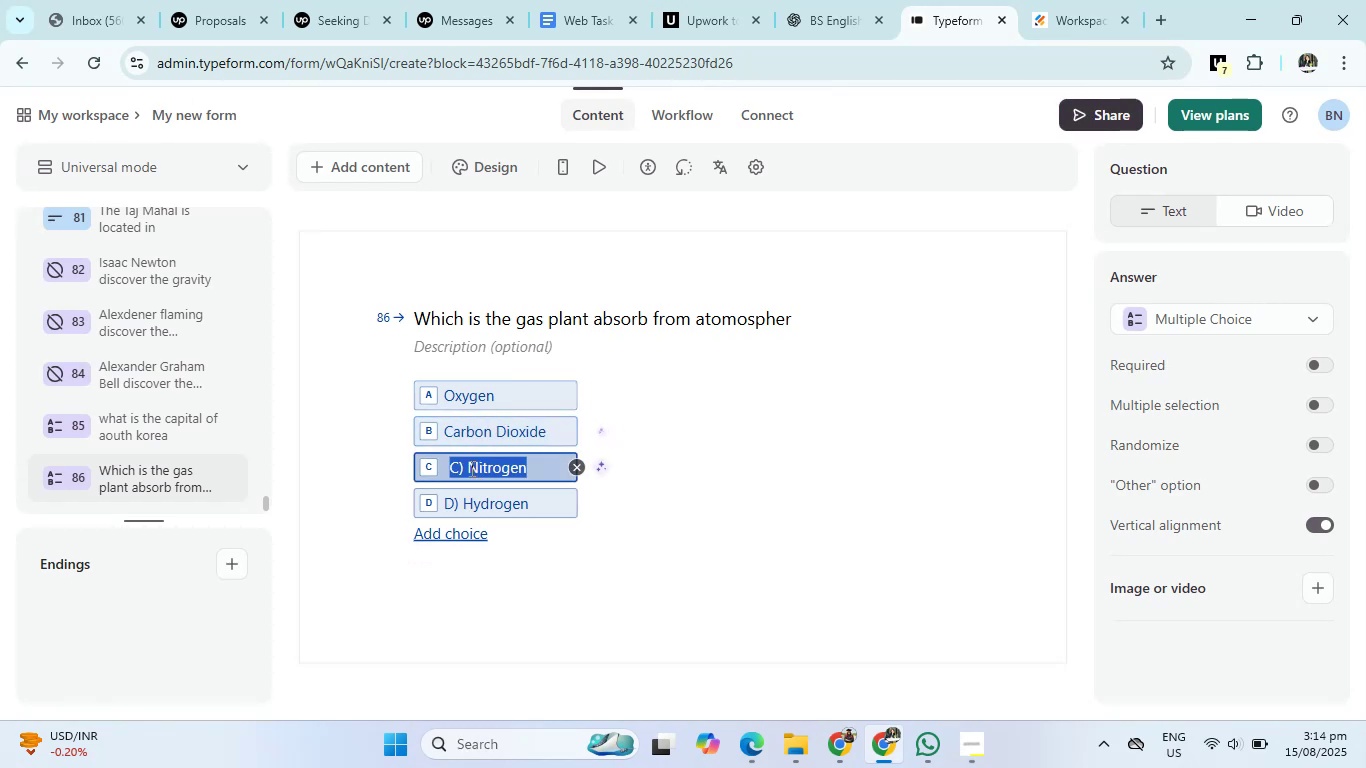 
left_click([469, 468])
 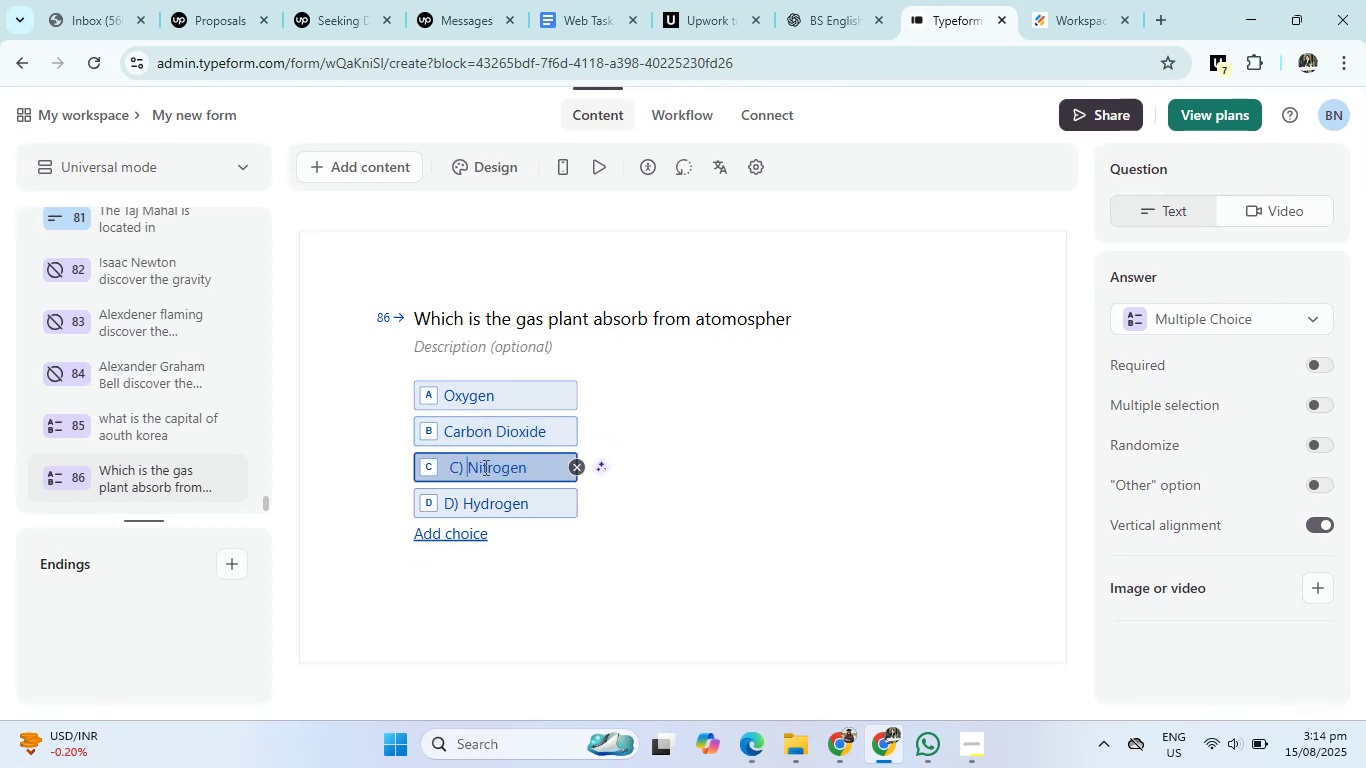 
key(Backspace)
 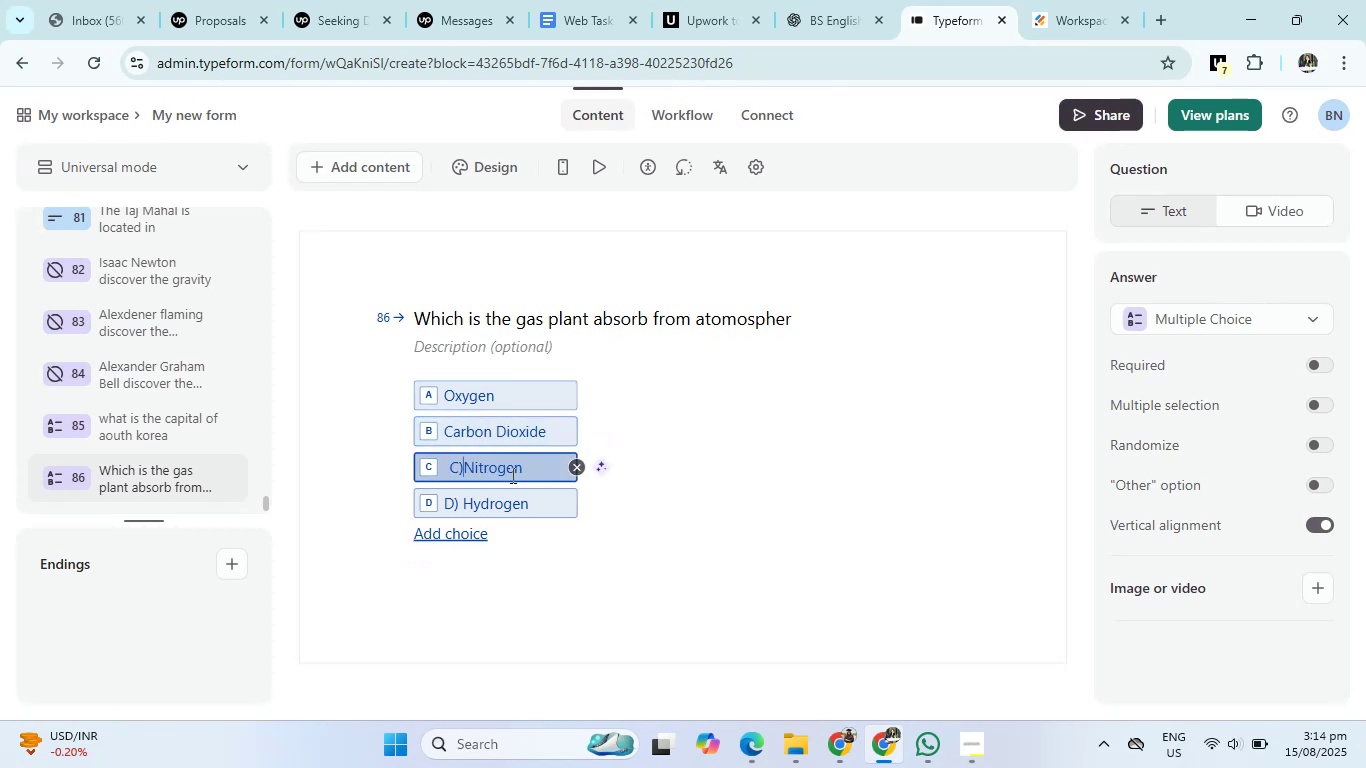 
key(Backspace)
 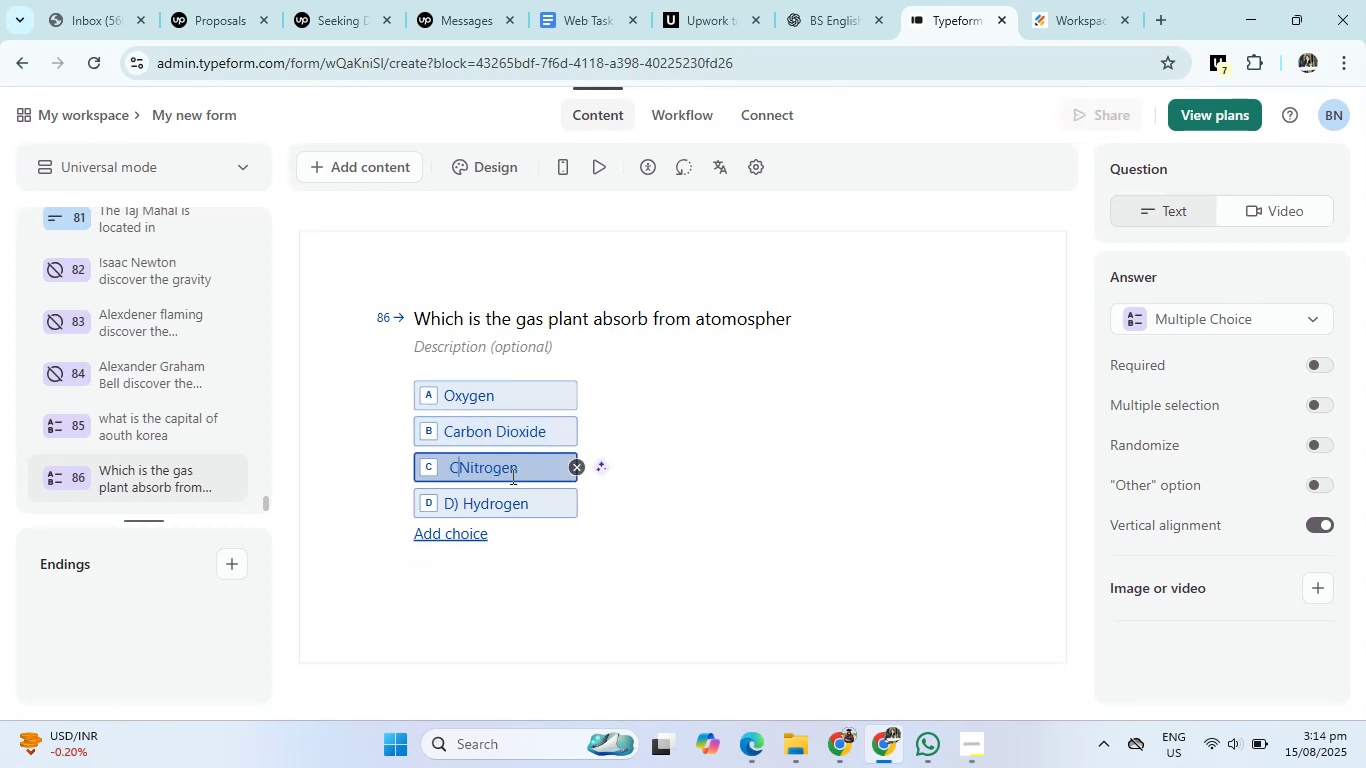 
key(Backspace)
 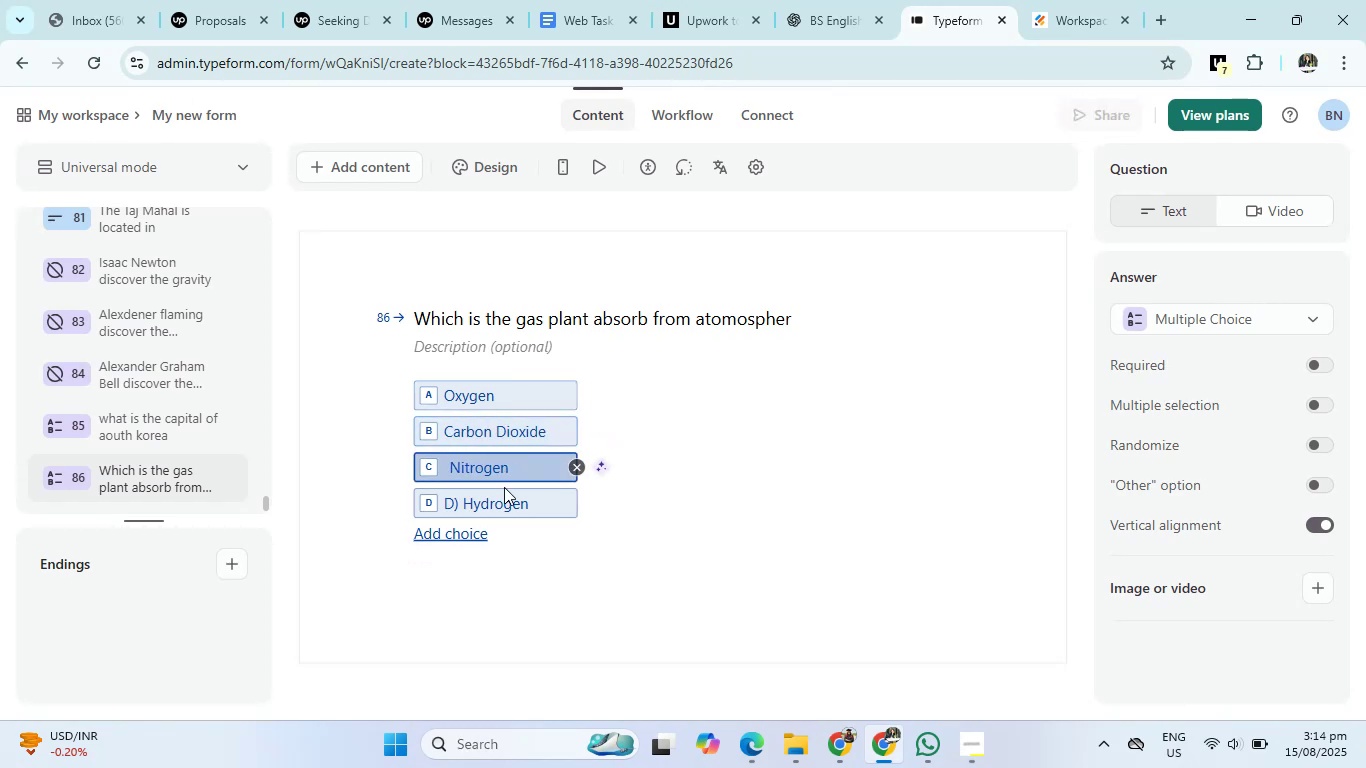 
key(Backspace)
 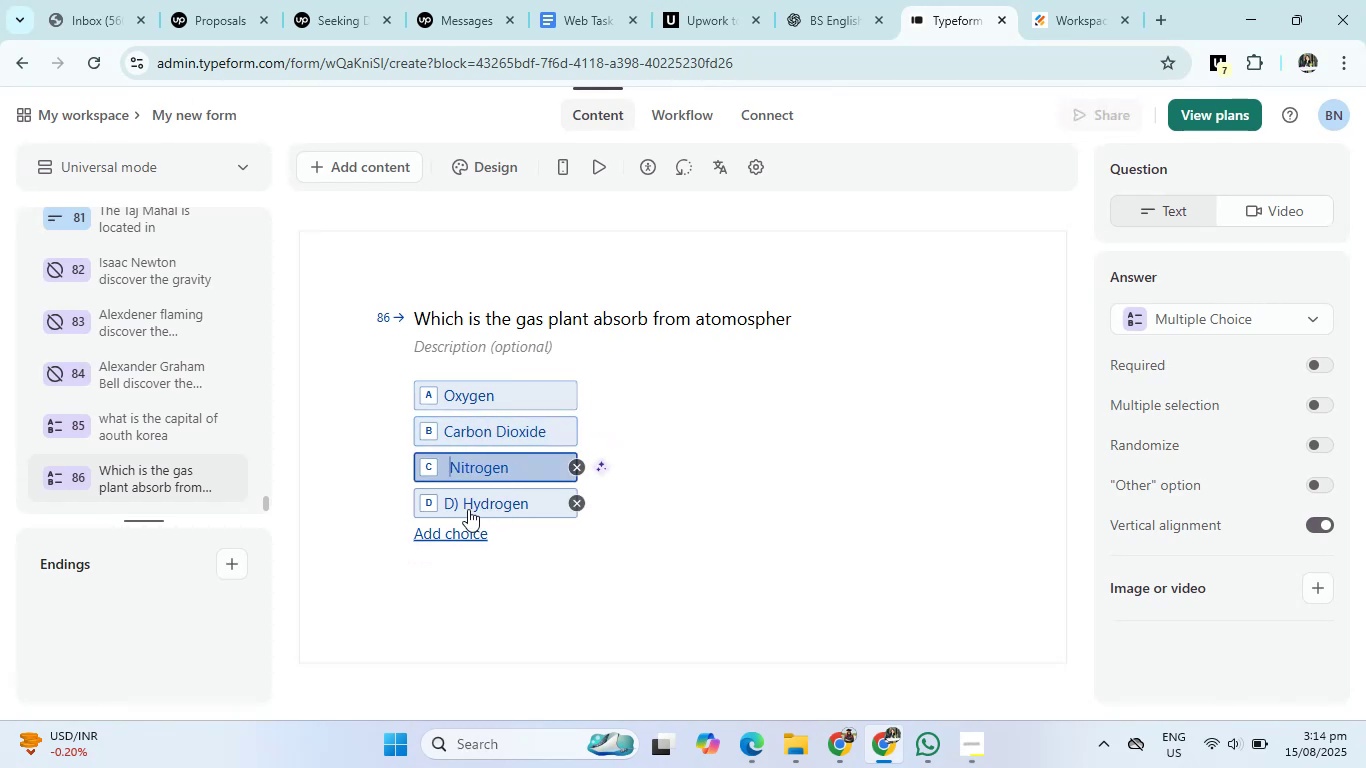 
left_click([468, 509])
 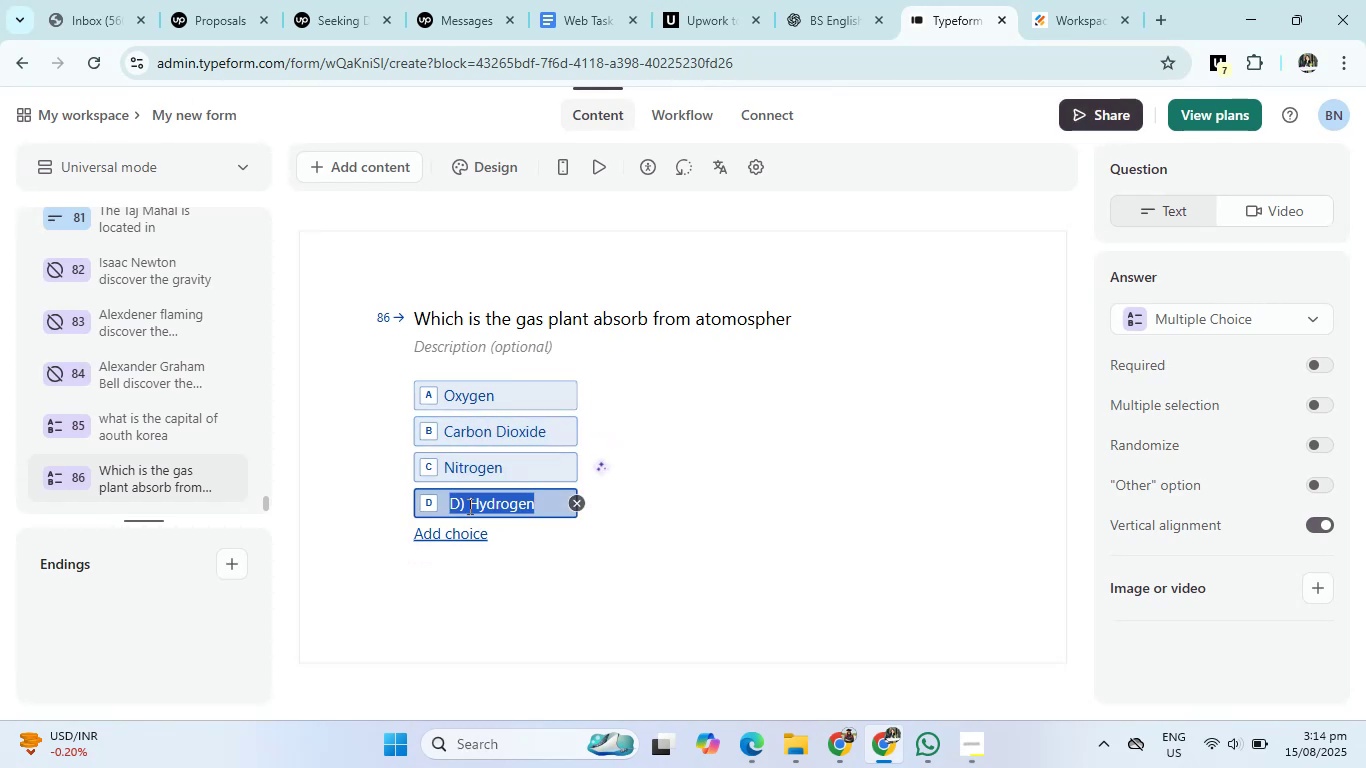 
left_click([468, 506])
 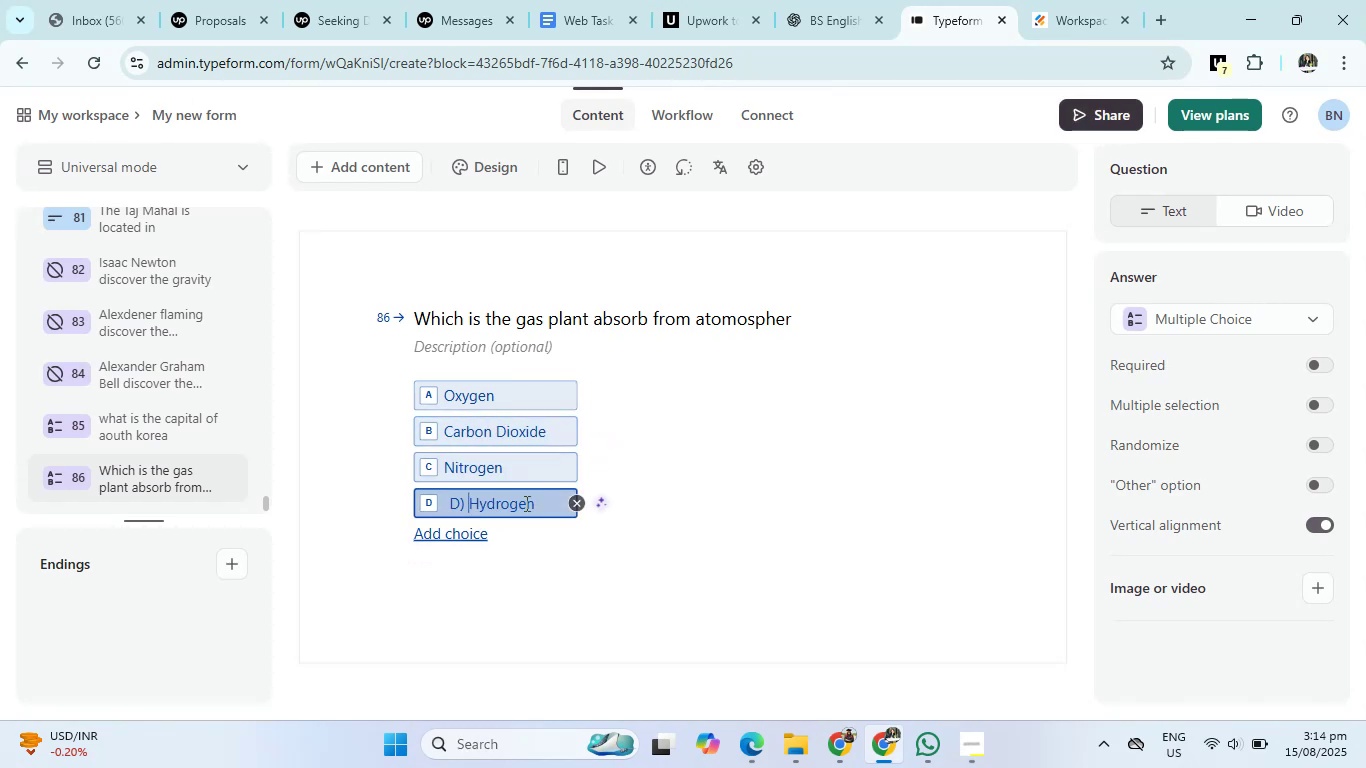 
key(Backspace)
 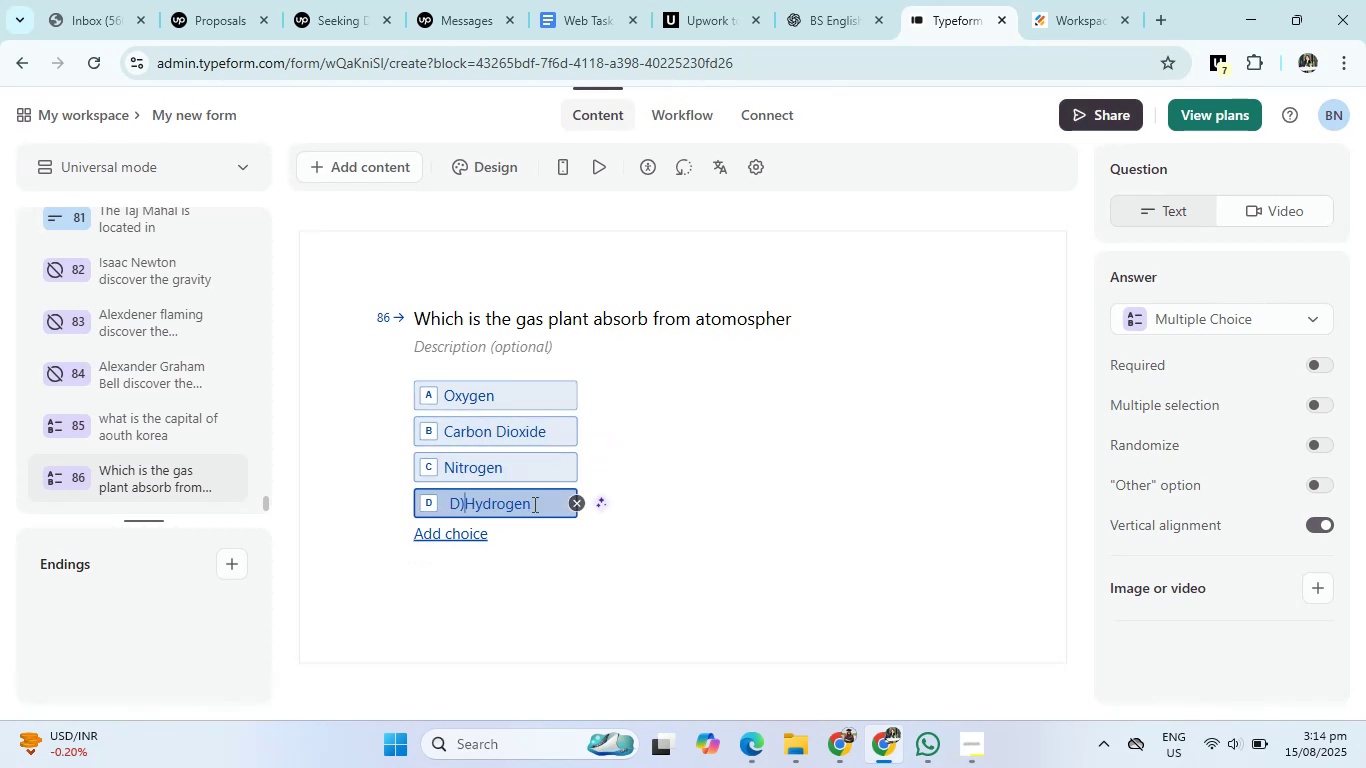 
key(Backspace)
 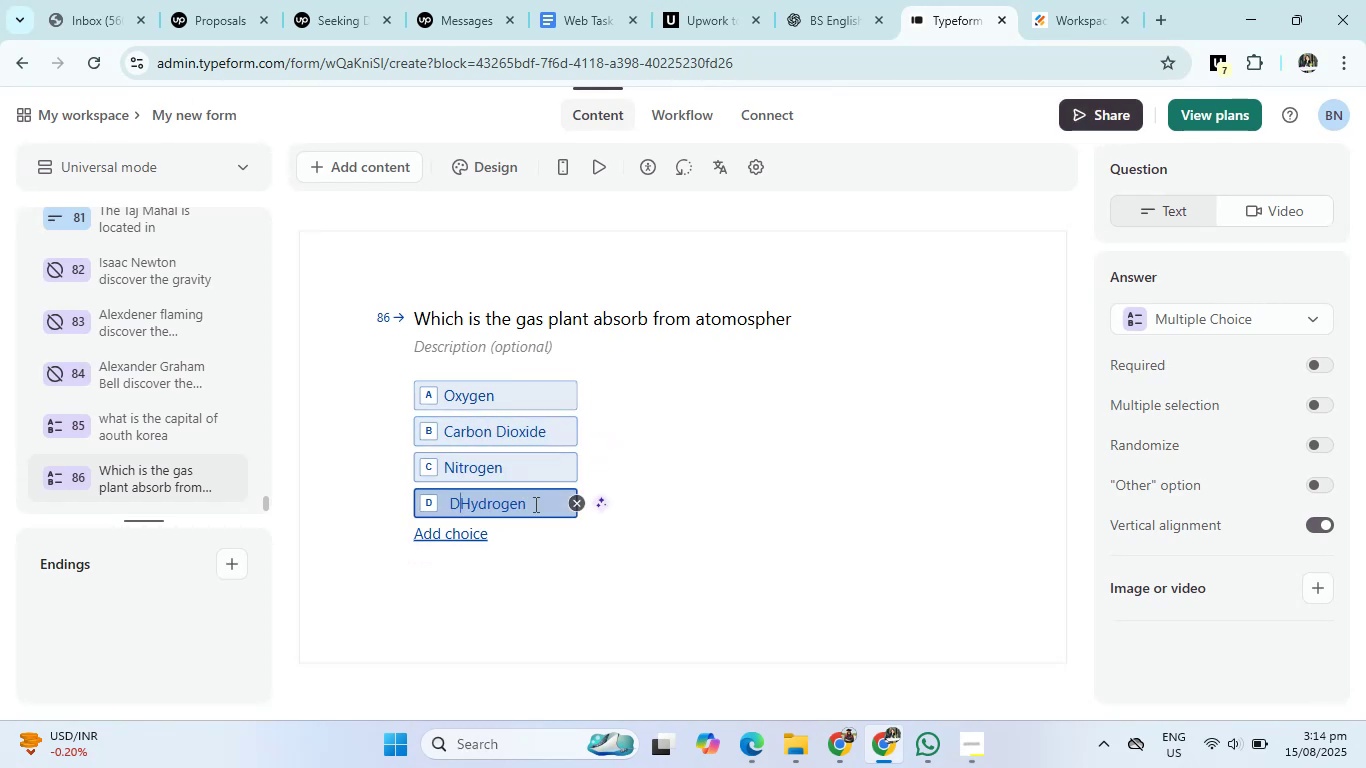 
key(Backspace)
 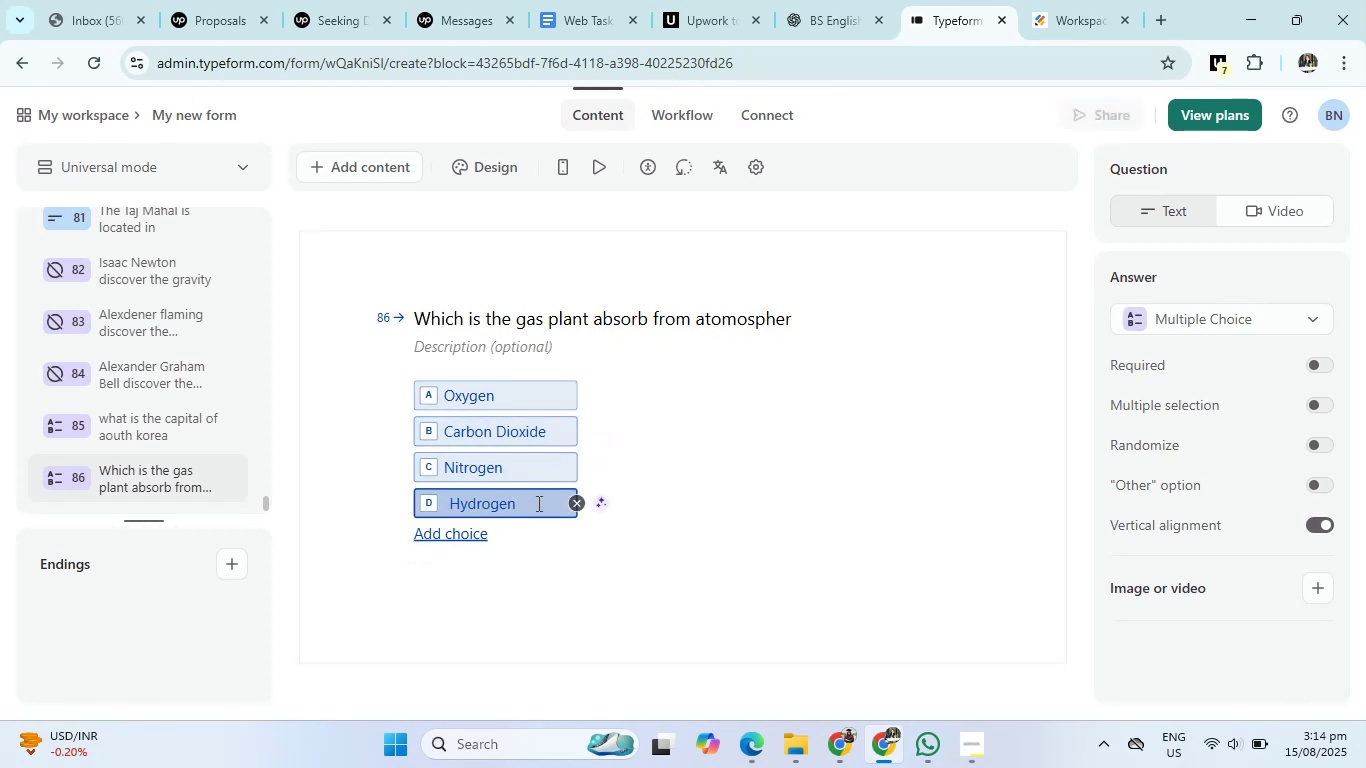 
key(Backspace)
 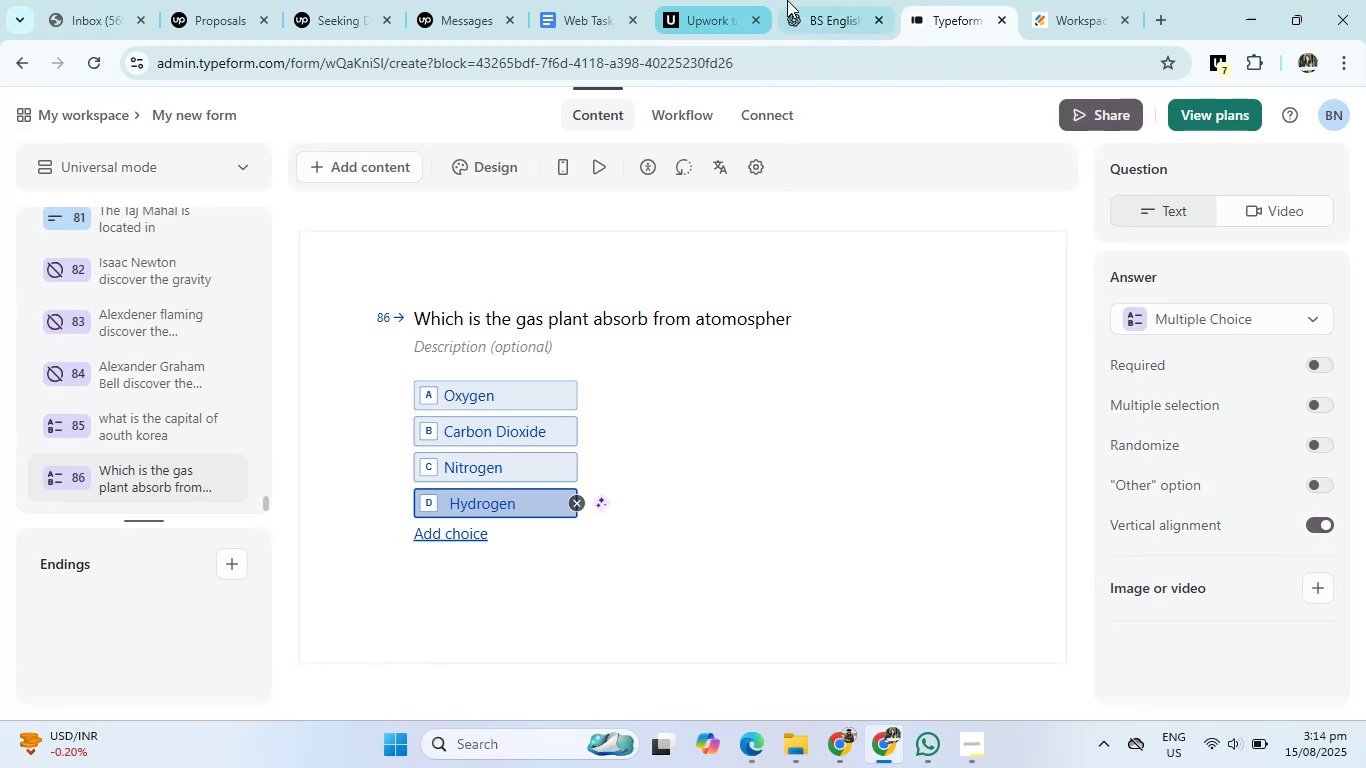 
left_click([811, 0])
 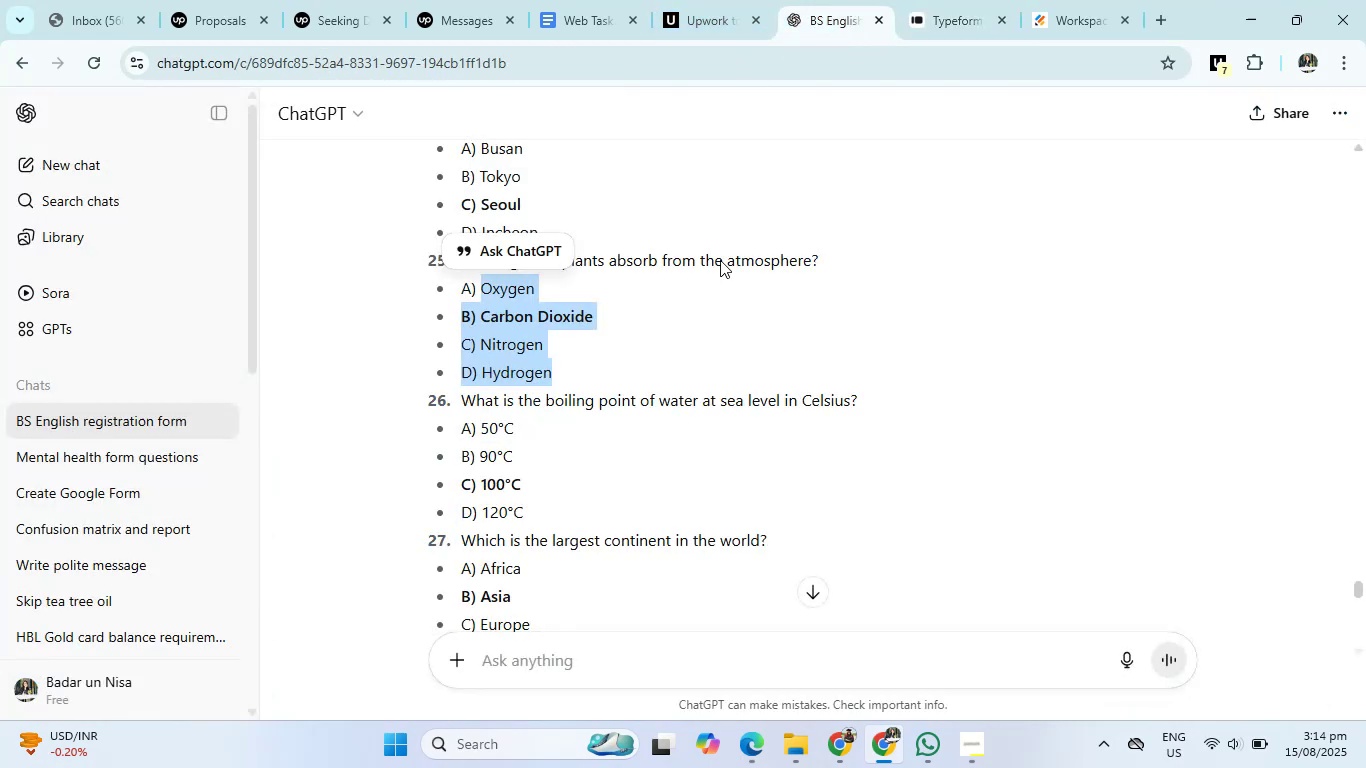 
scroll: coordinate [677, 372], scroll_direction: down, amount: 1.0
 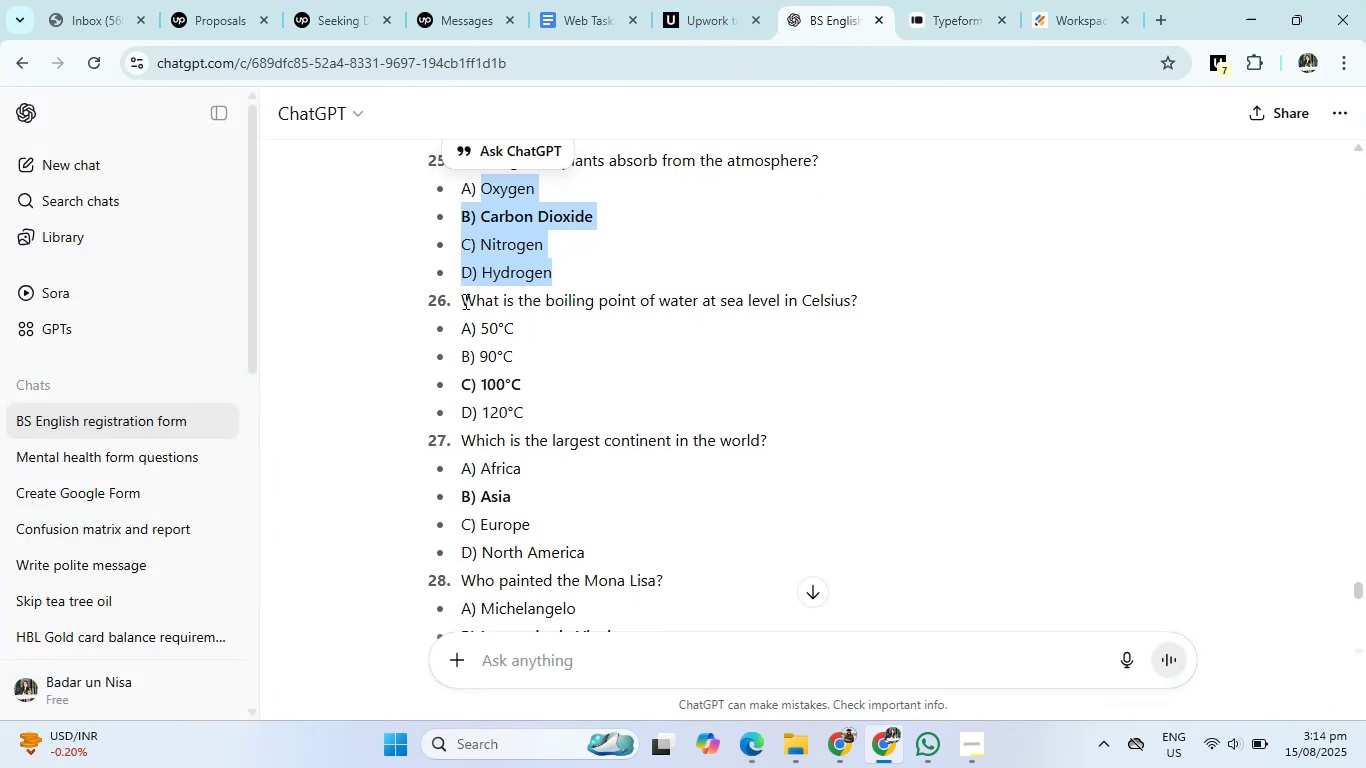 
left_click_drag(start_coordinate=[462, 301], to_coordinate=[903, 310])
 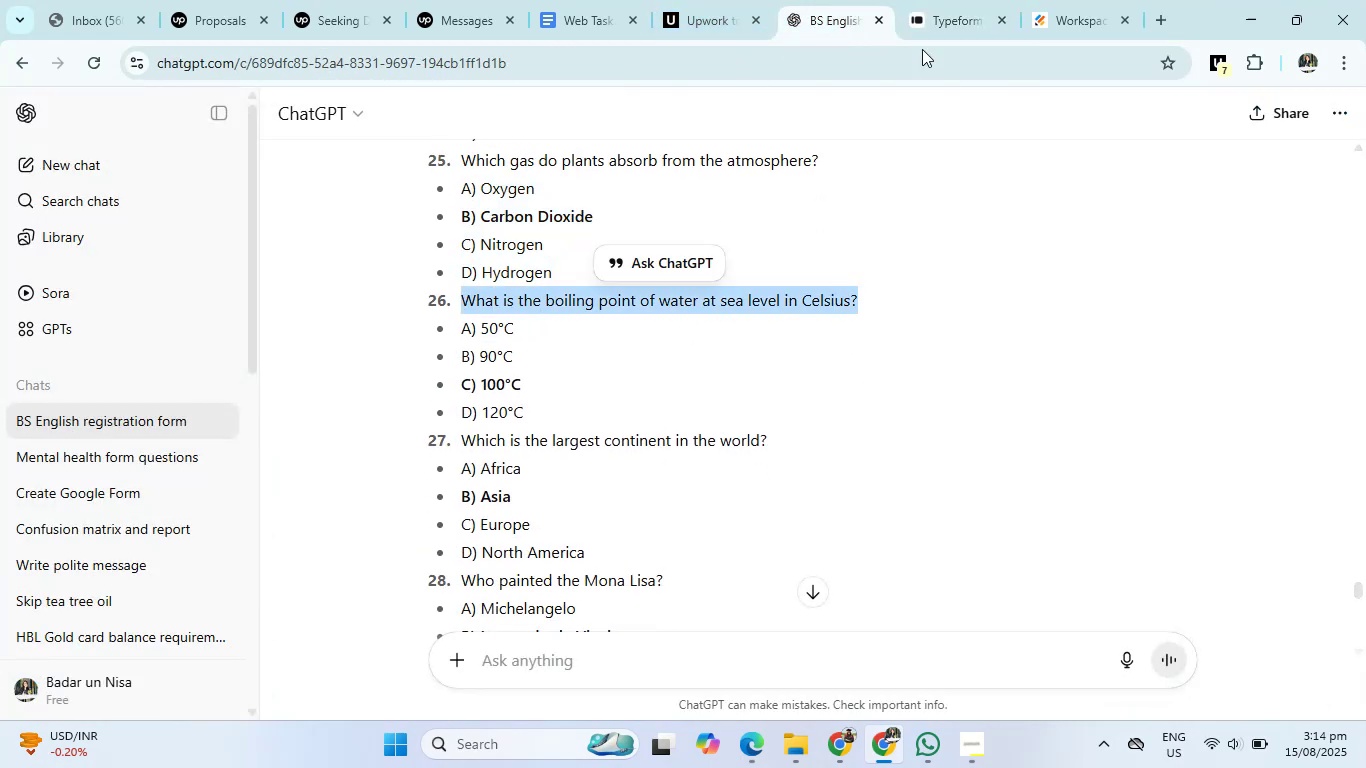 
left_click([922, 0])
 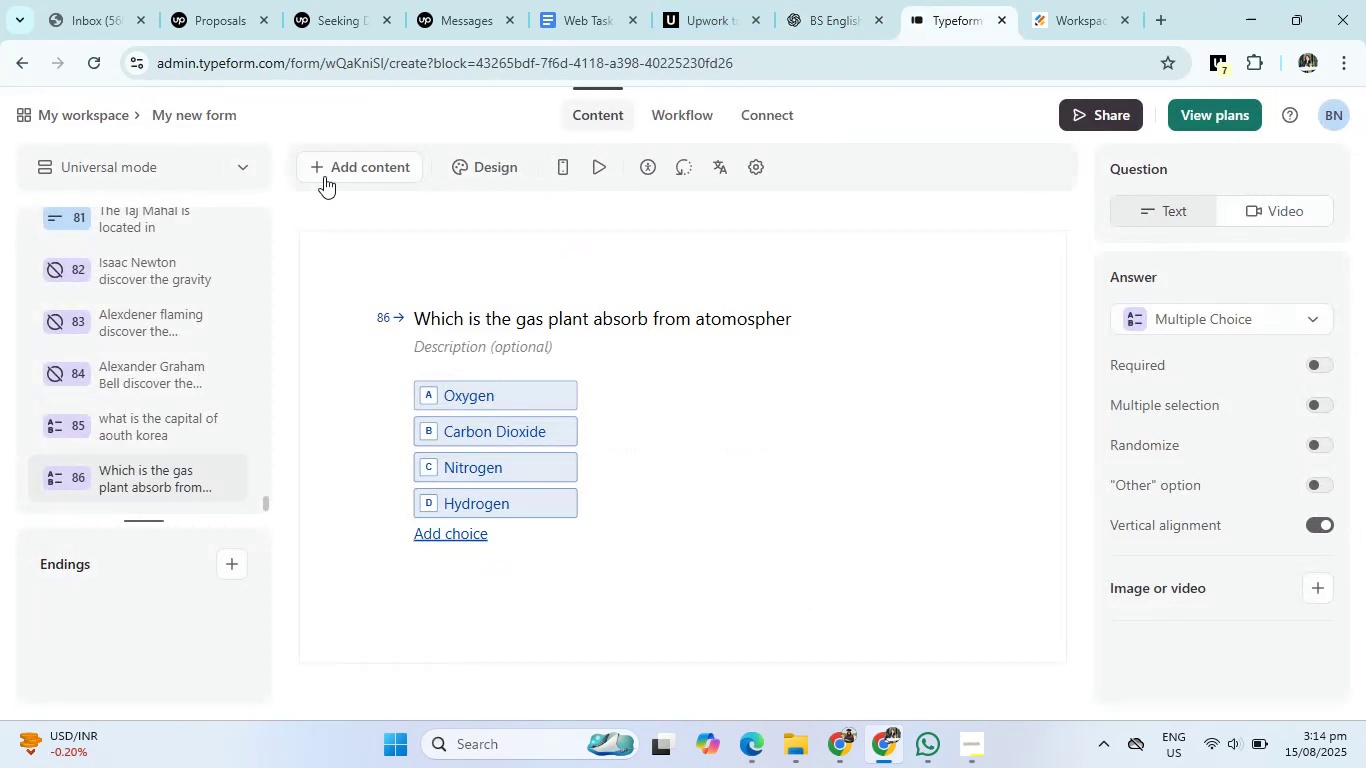 
left_click([349, 171])
 